 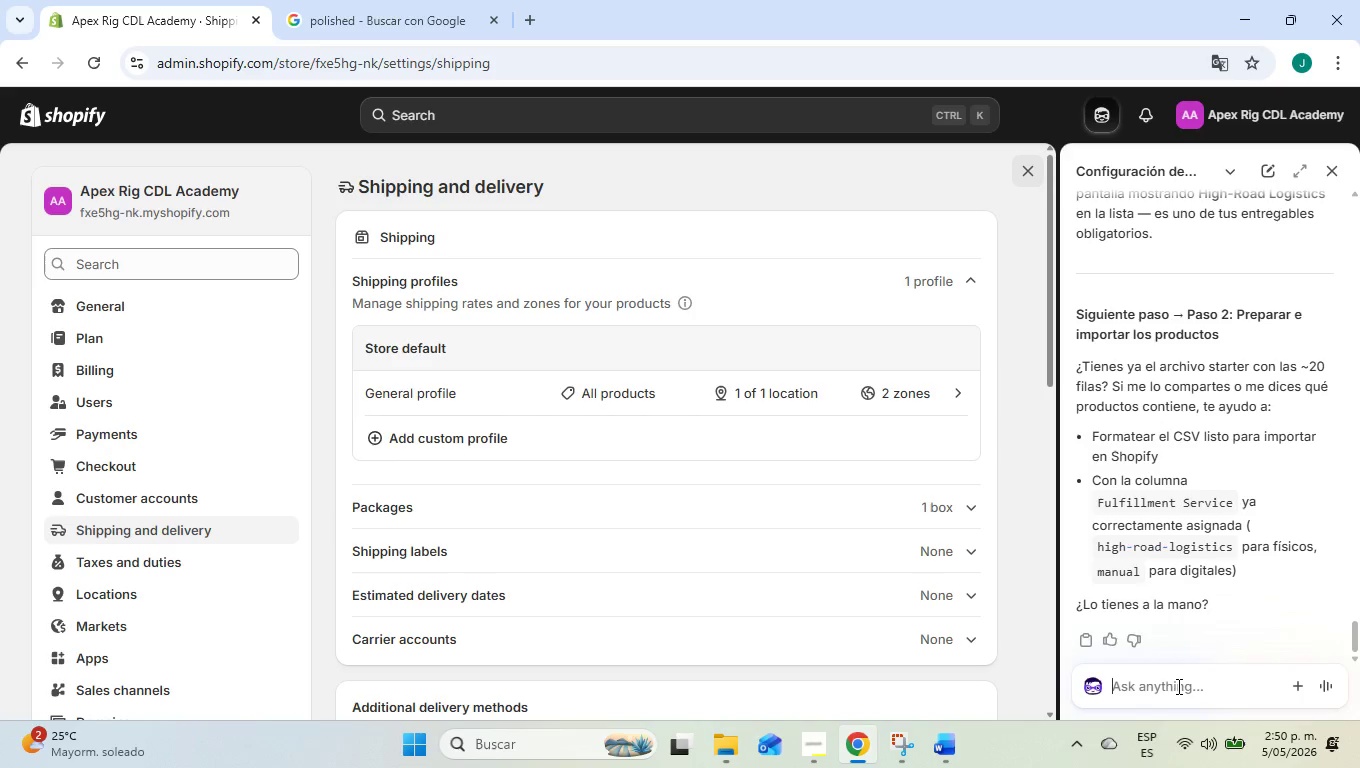 
key(Control+ControlLeft)
 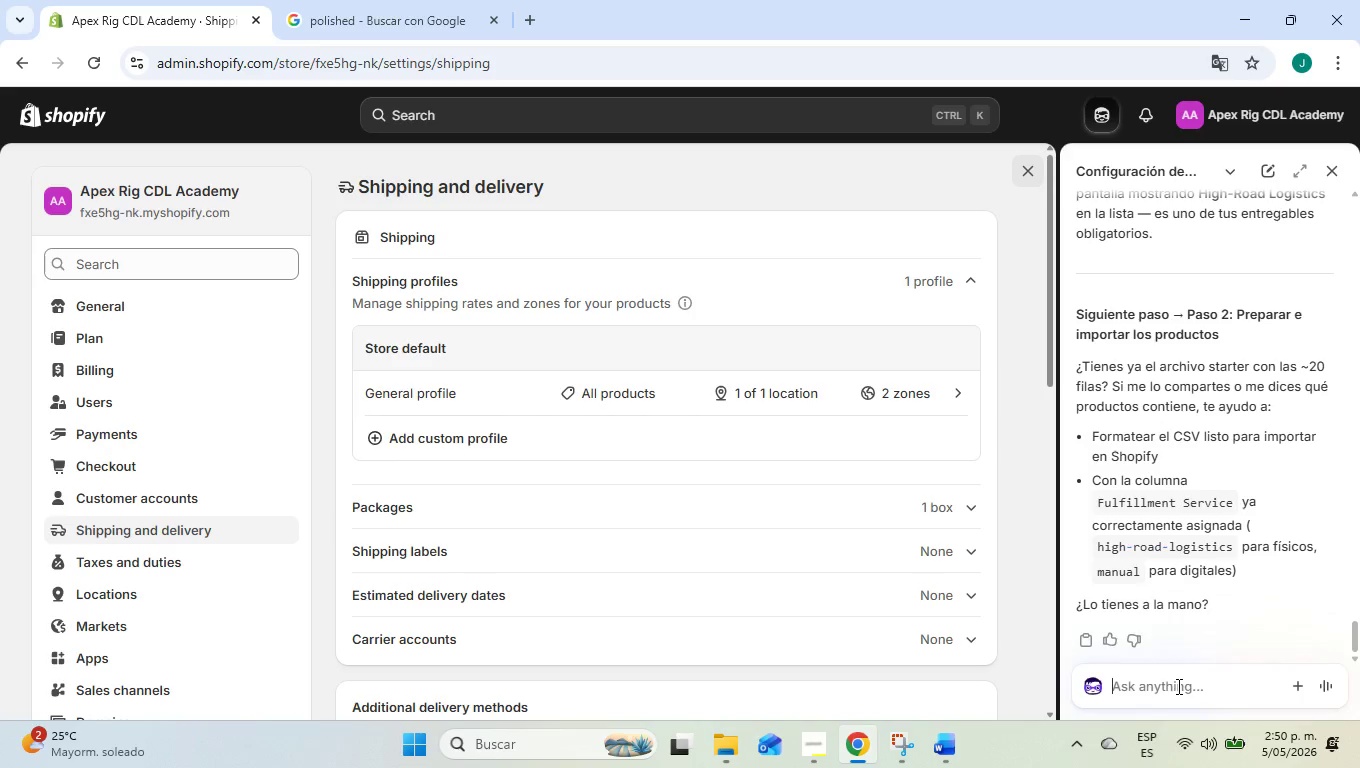 
key(Control+V)
 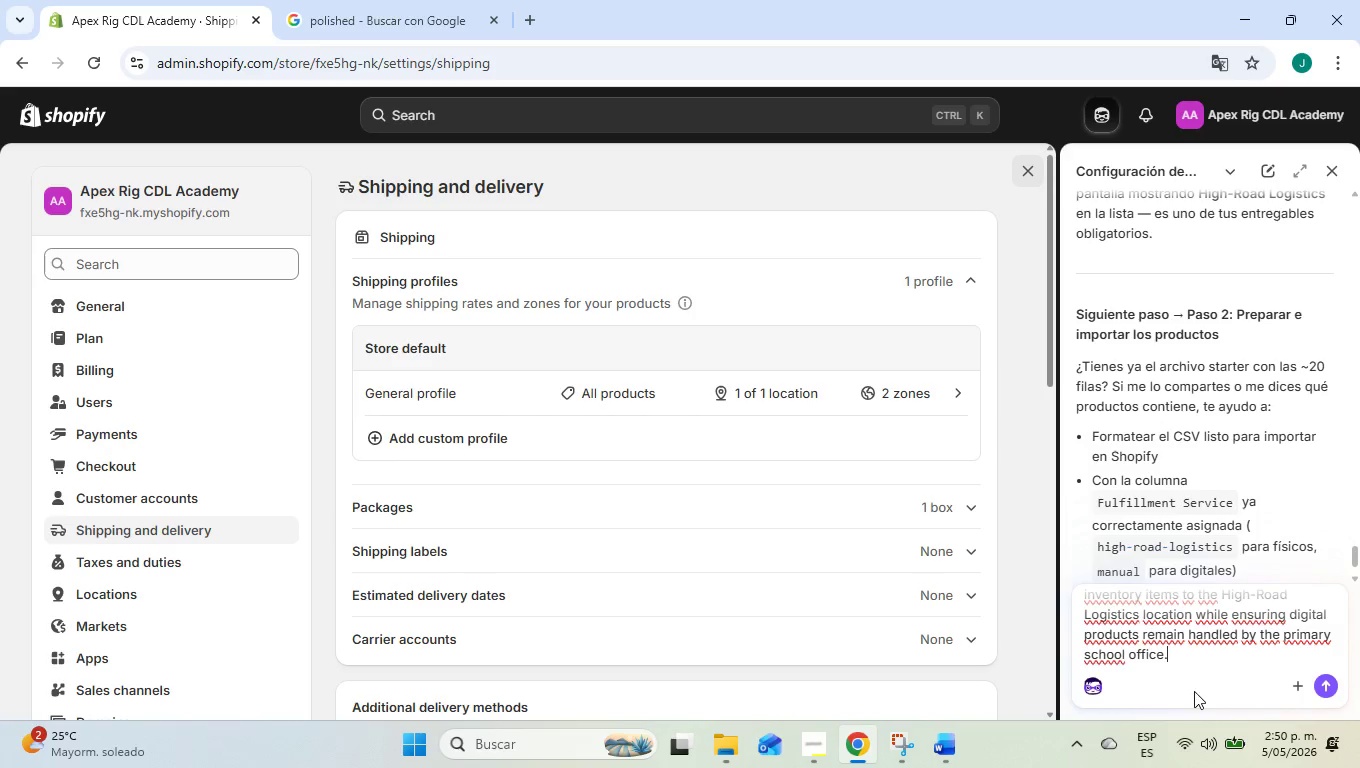 
type( esto entonces como lo hago importo los productos{)
 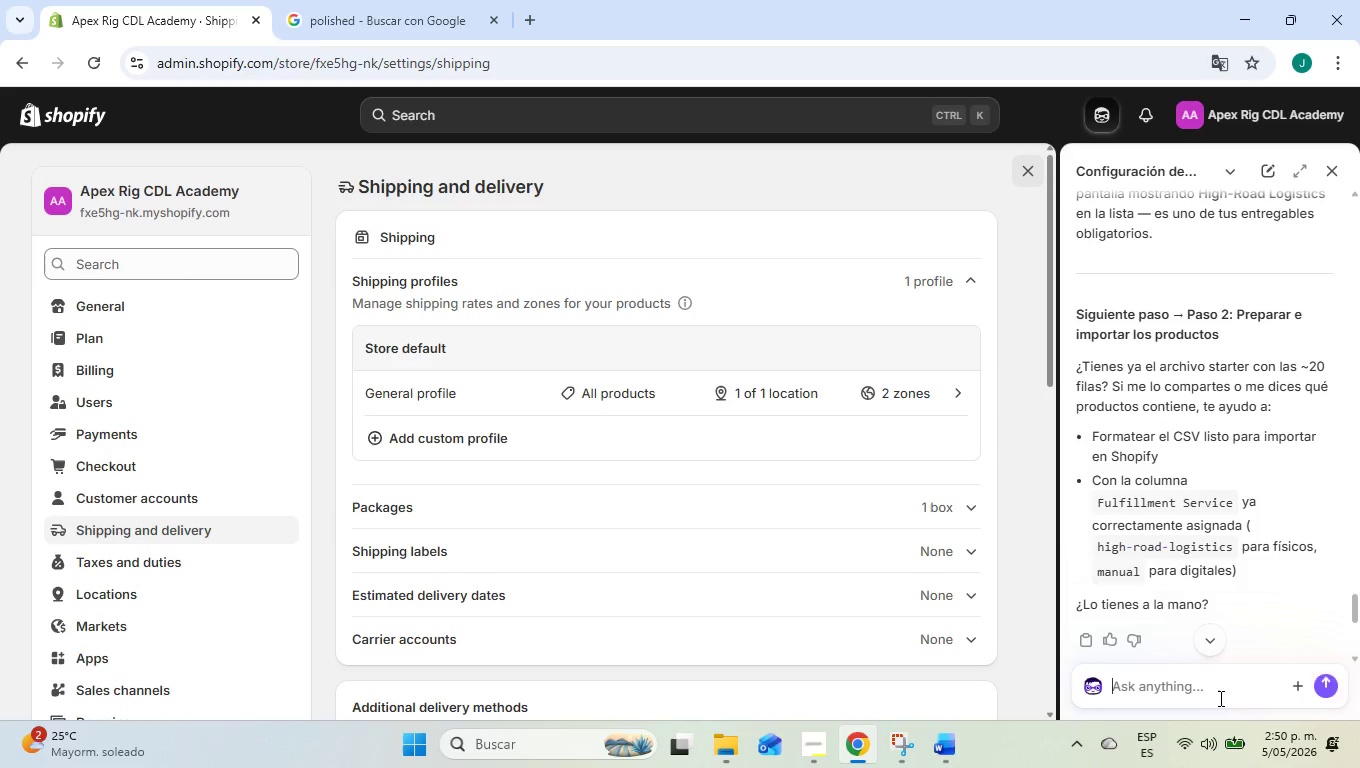 
 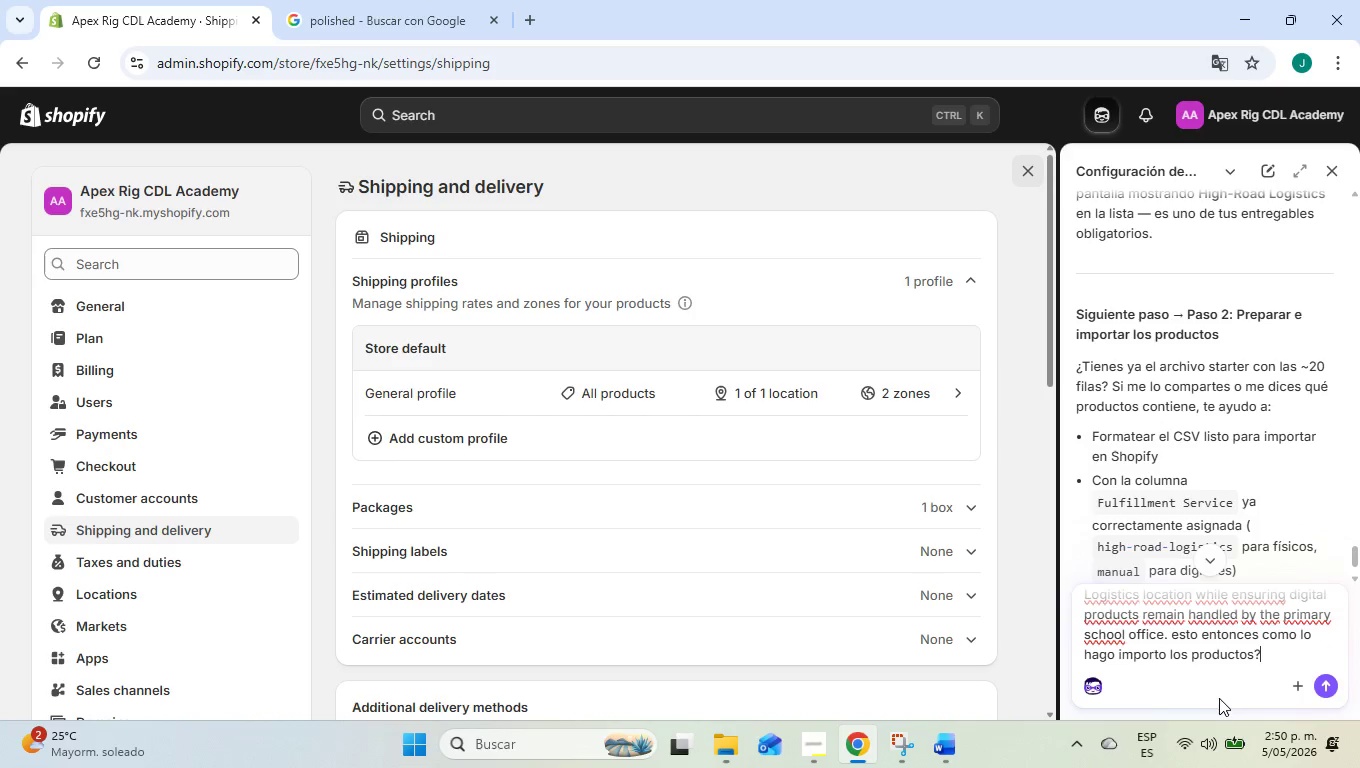 
key(Enter)
 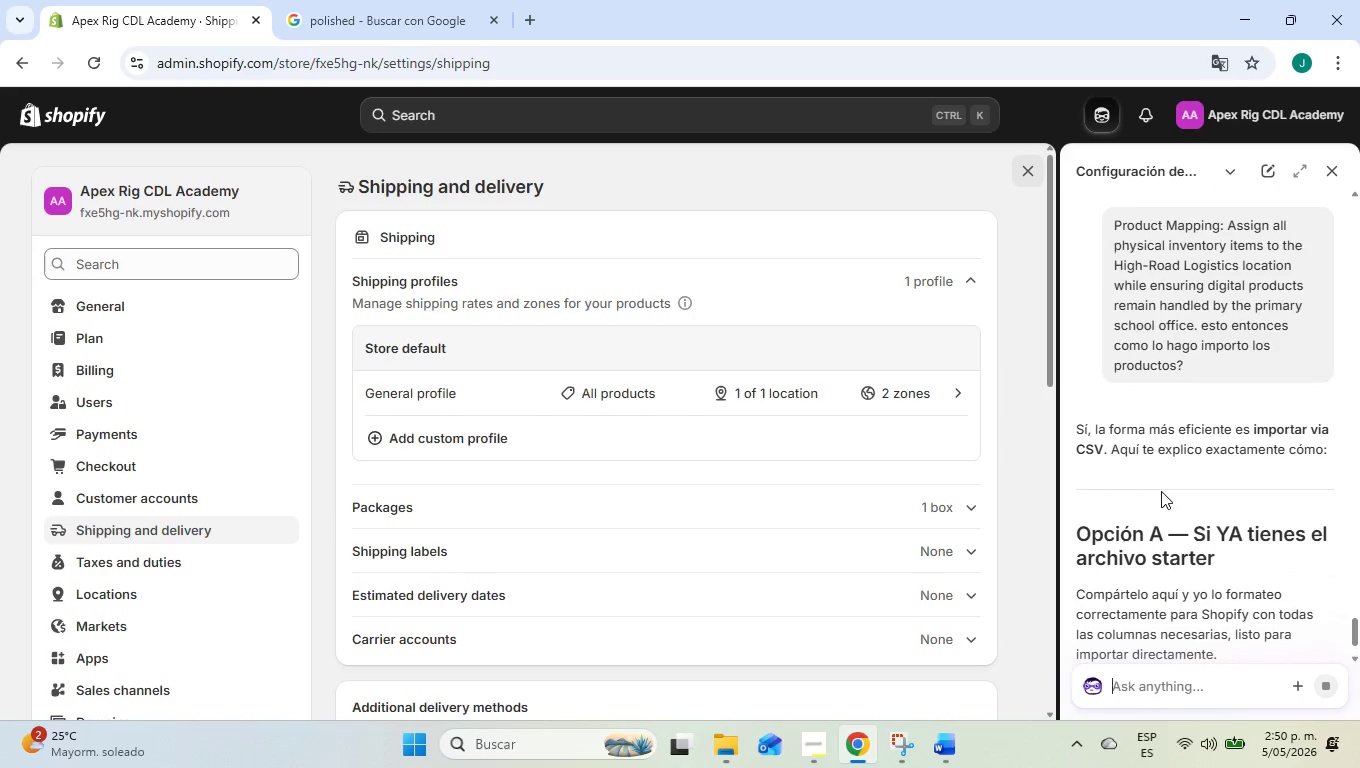 
wait(6.0)
 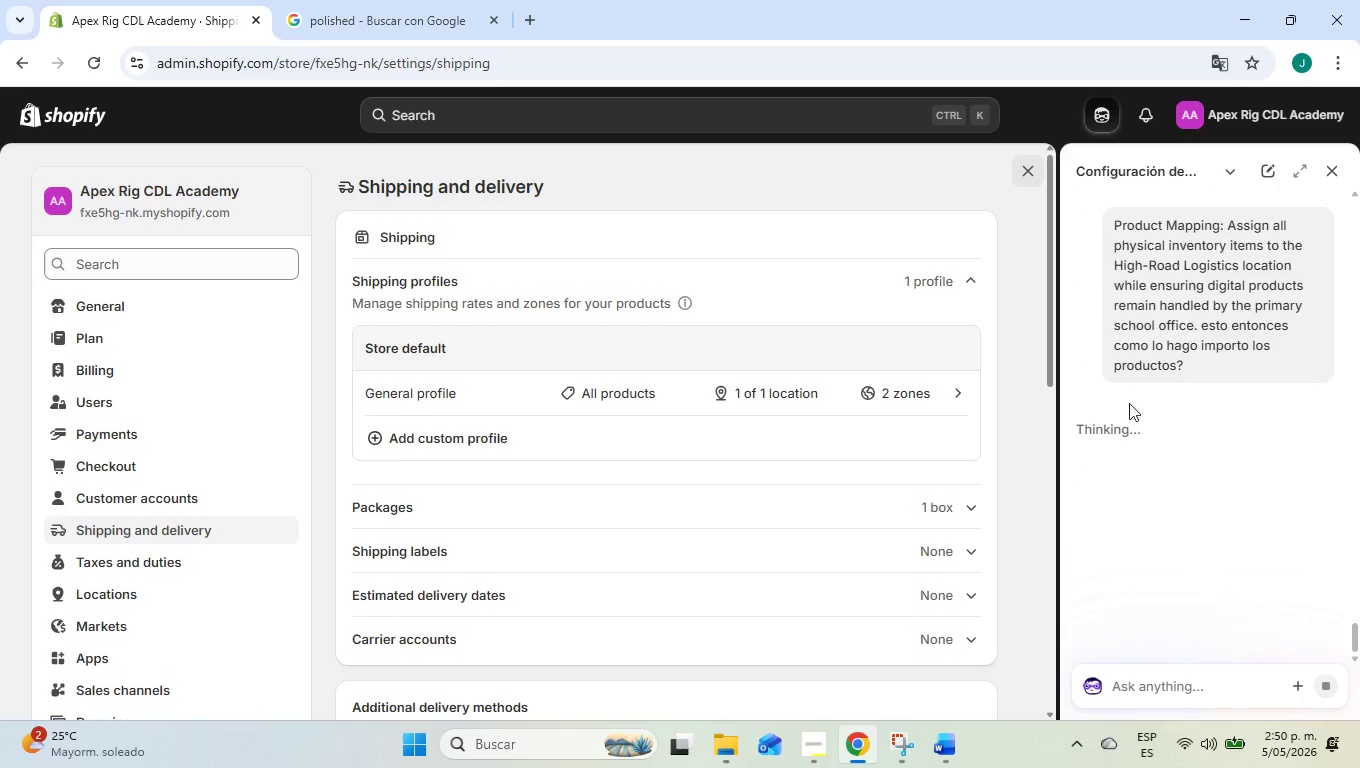 
scroll: coordinate [1161, 491], scroll_direction: down, amount: 2.0
 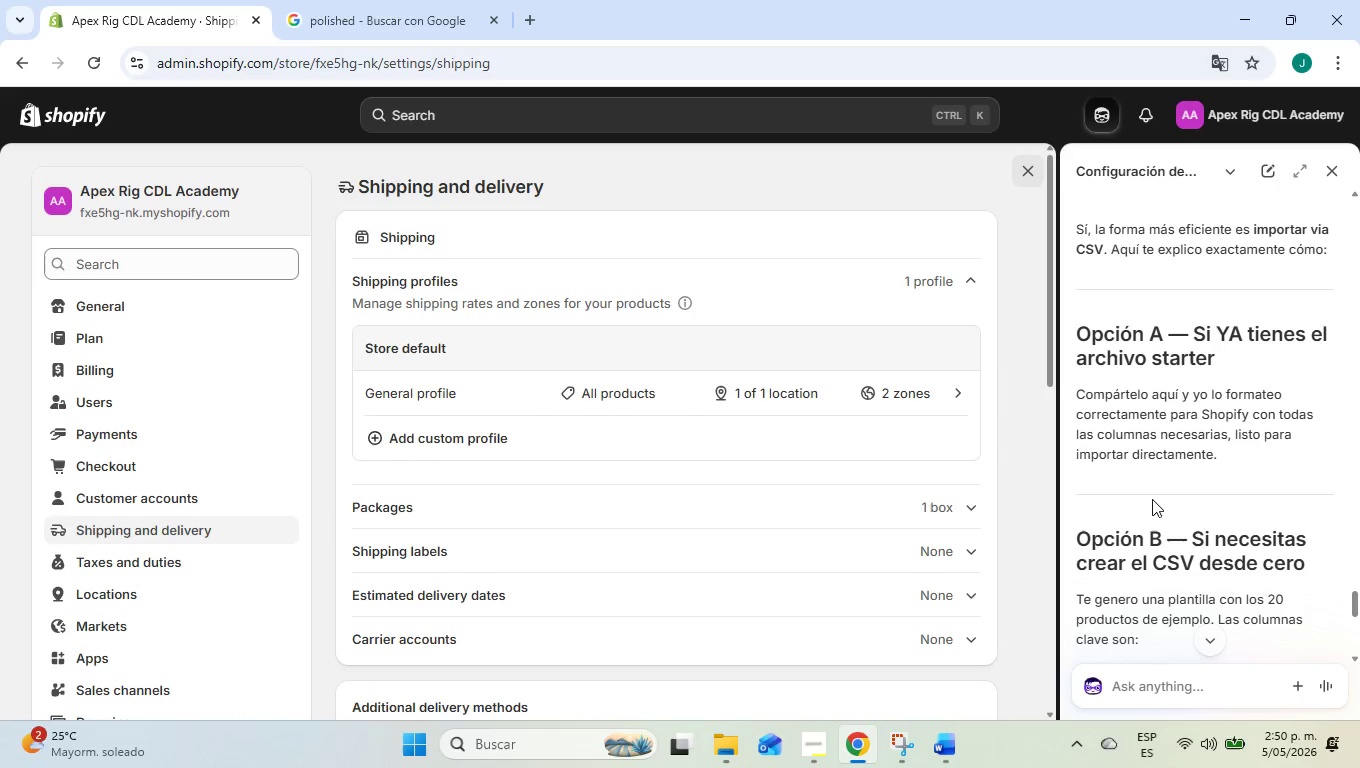 
wait(6.02)
 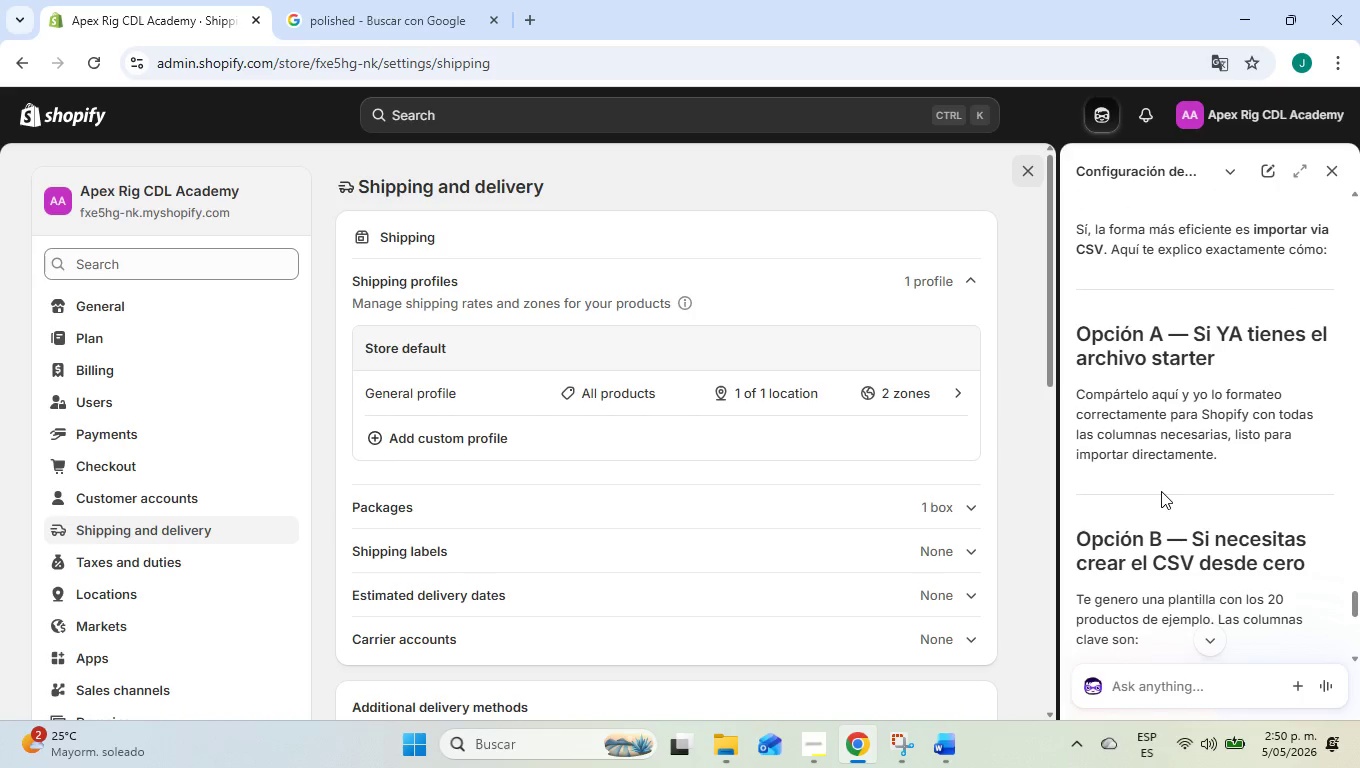 
scroll: coordinate [1150, 509], scroll_direction: down, amount: 7.0
 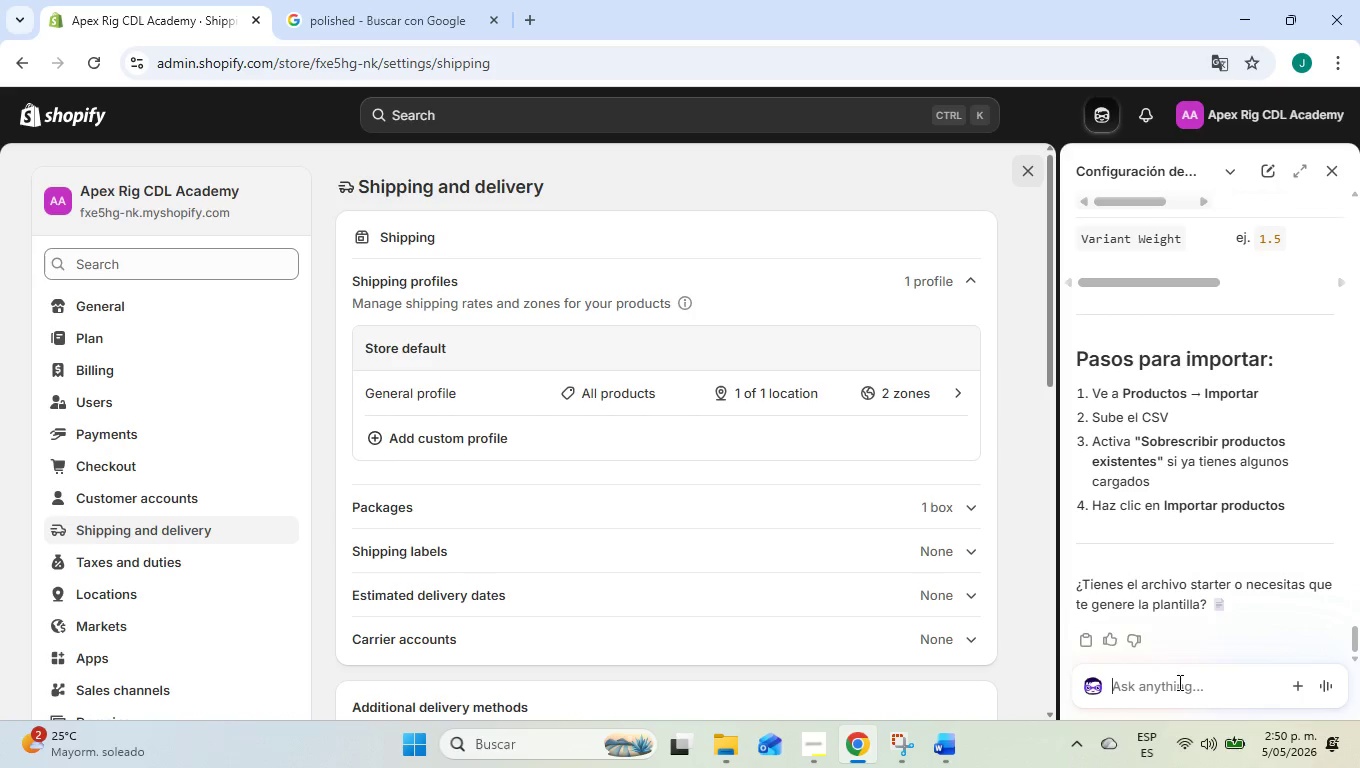 
left_click([1178, 687])
 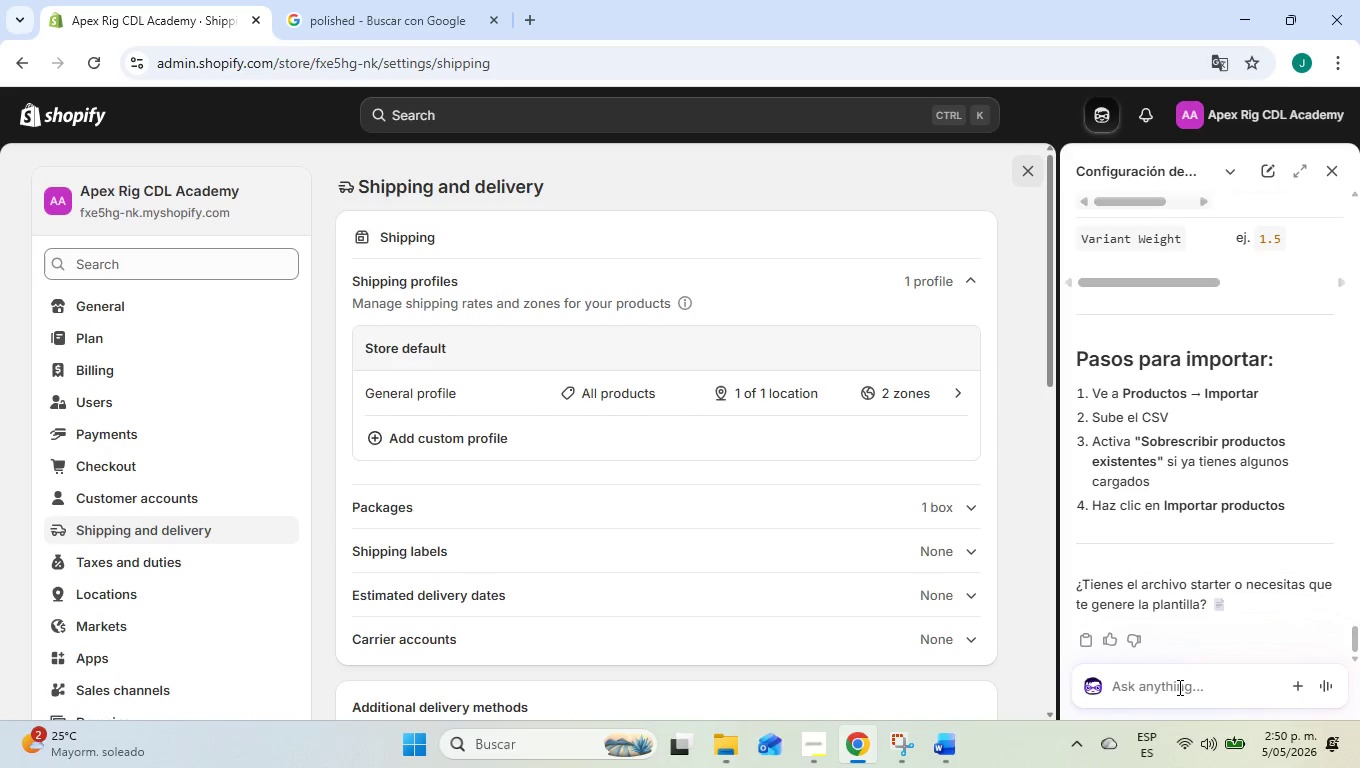 
type(esa)
key(Backspace)
type(e ya l)
key(Backspace)
type(me lo dieron)
 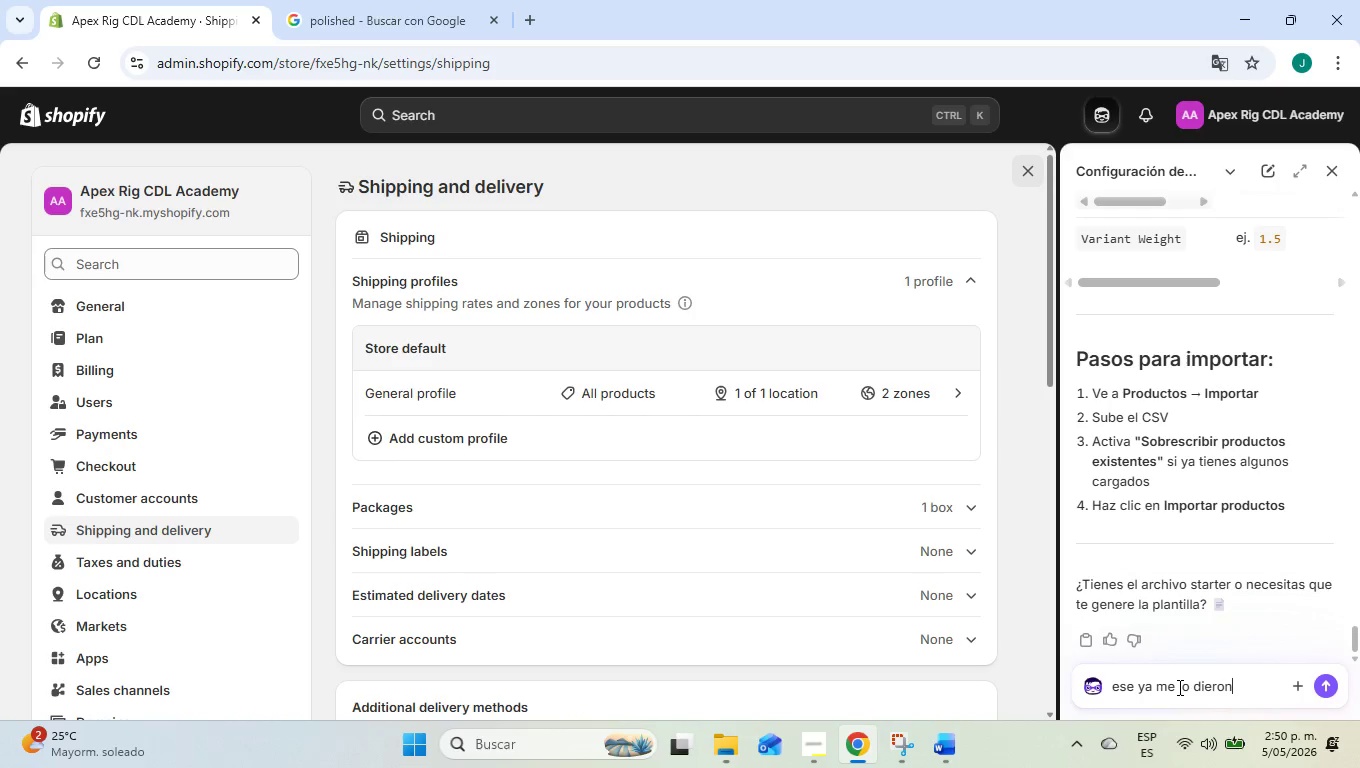 
key(Enter)
 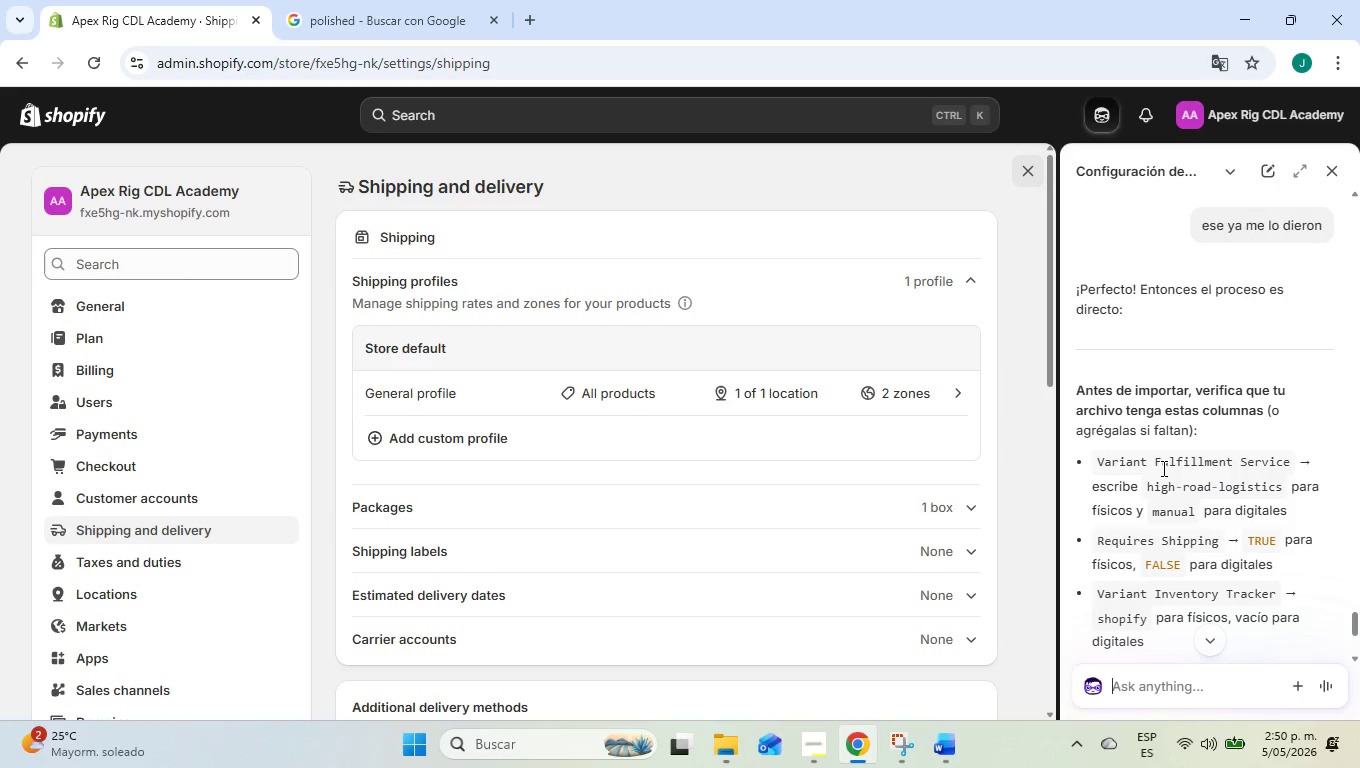 
wait(7.28)
 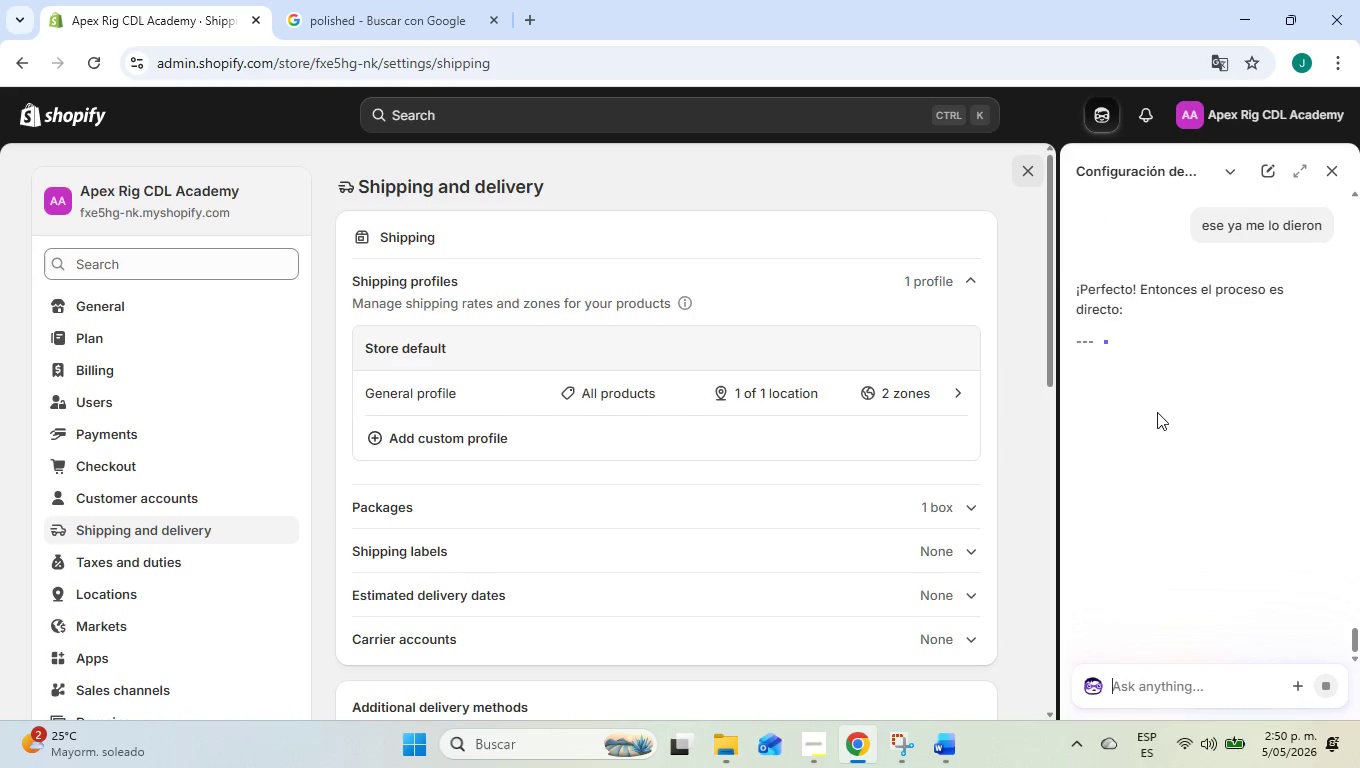 
left_click([741, 759])
 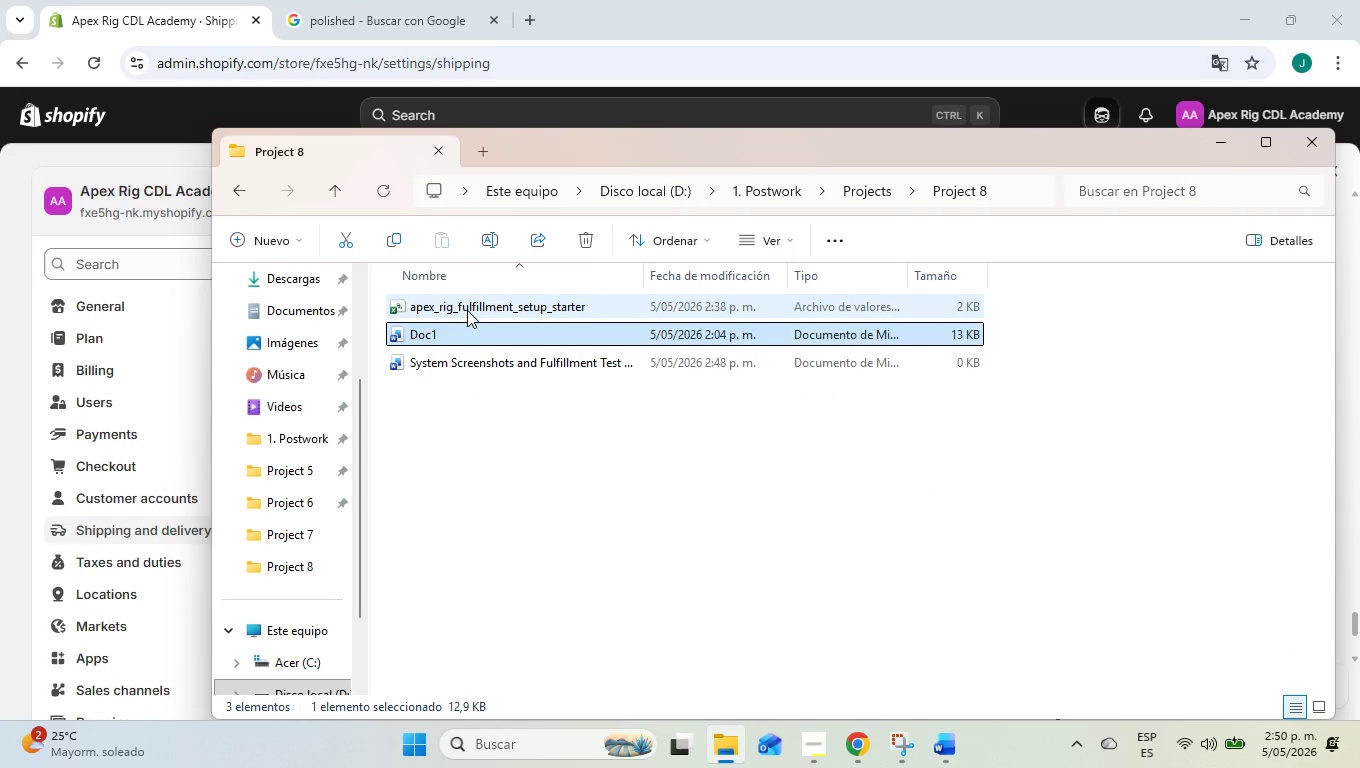 
double_click([461, 328])
 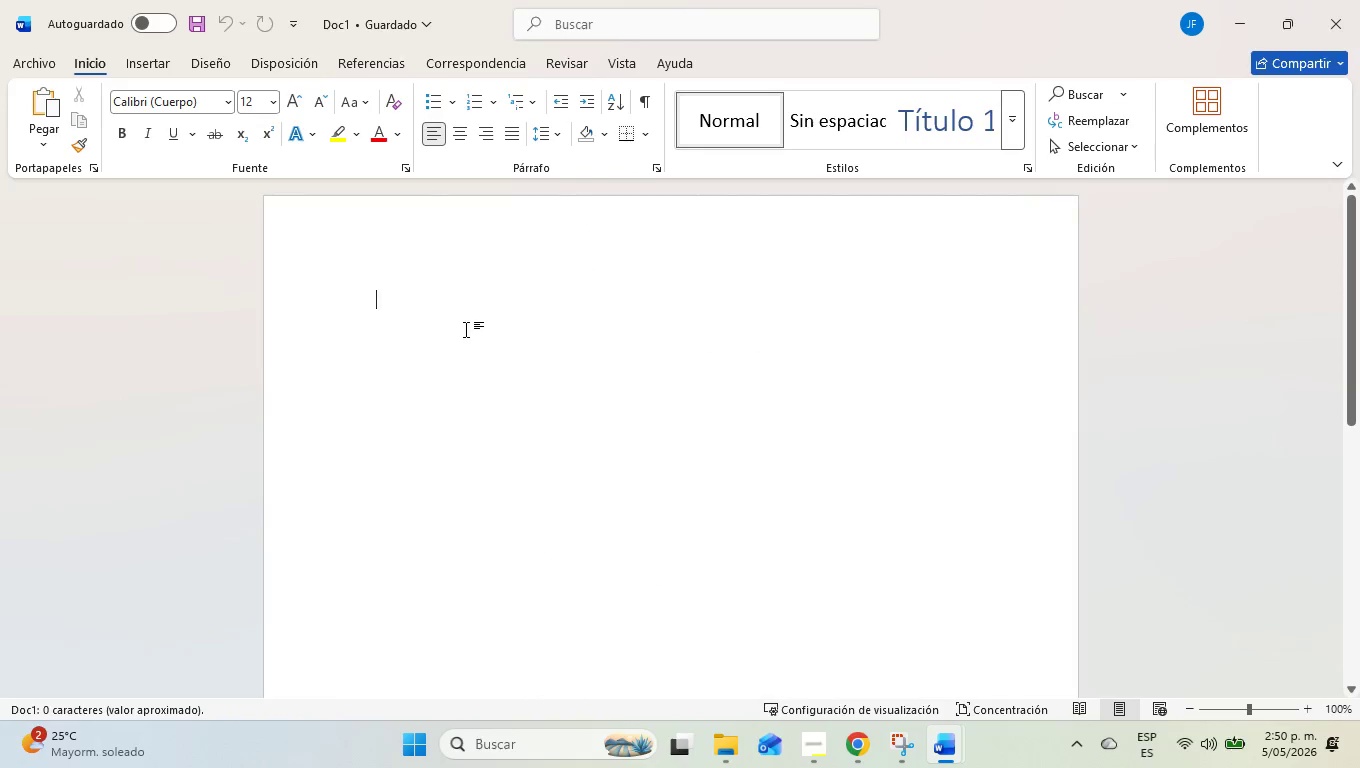 
scroll: coordinate [669, 353], scroll_direction: down, amount: 6.0
 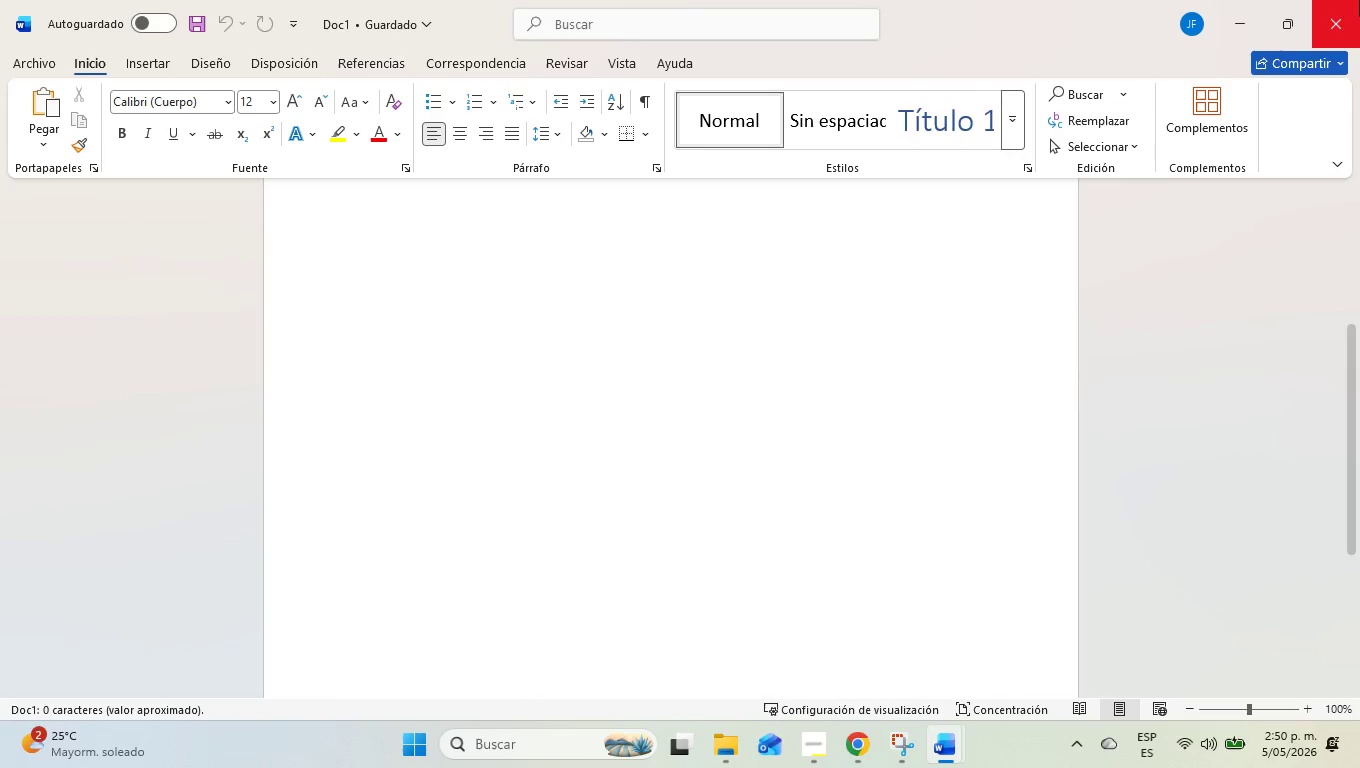 
left_click([1330, 12])
 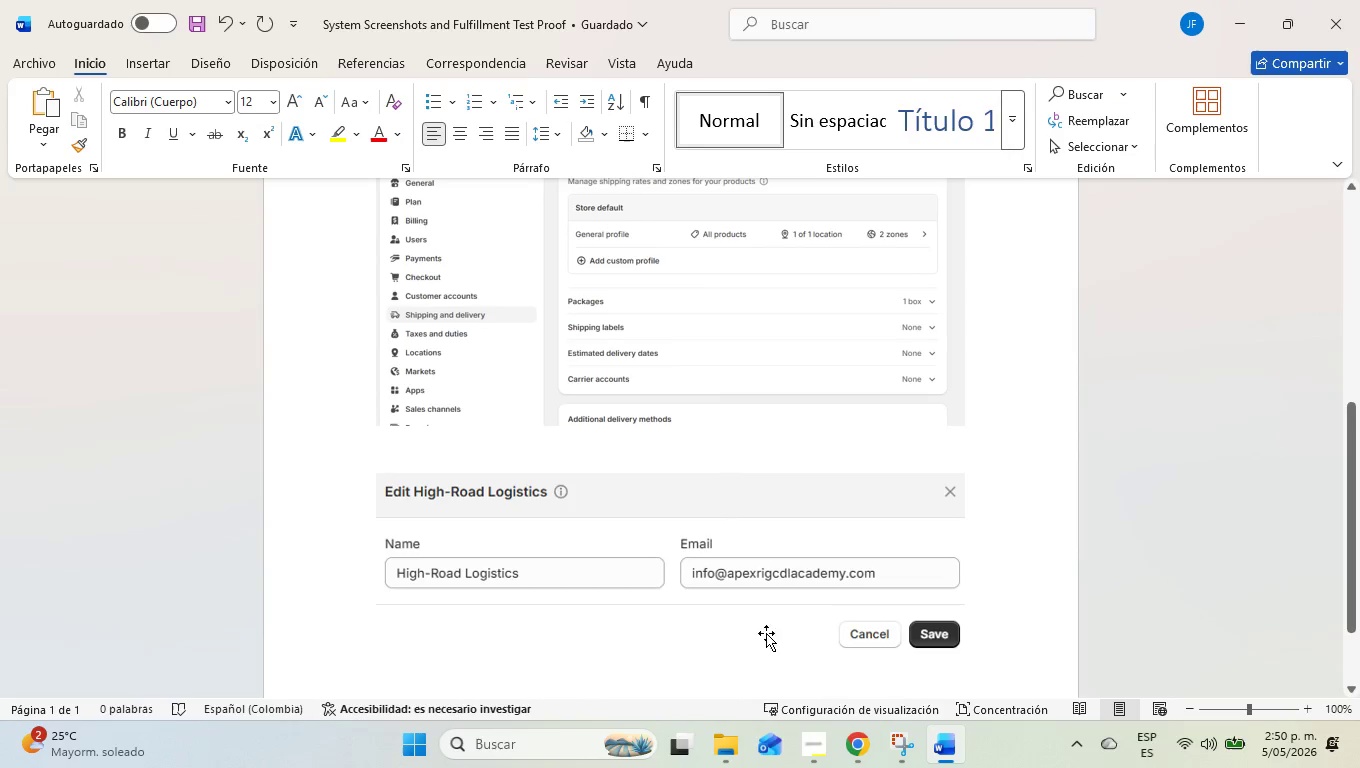 
scroll: coordinate [1319, 122], scroll_direction: up, amount: 6.0
 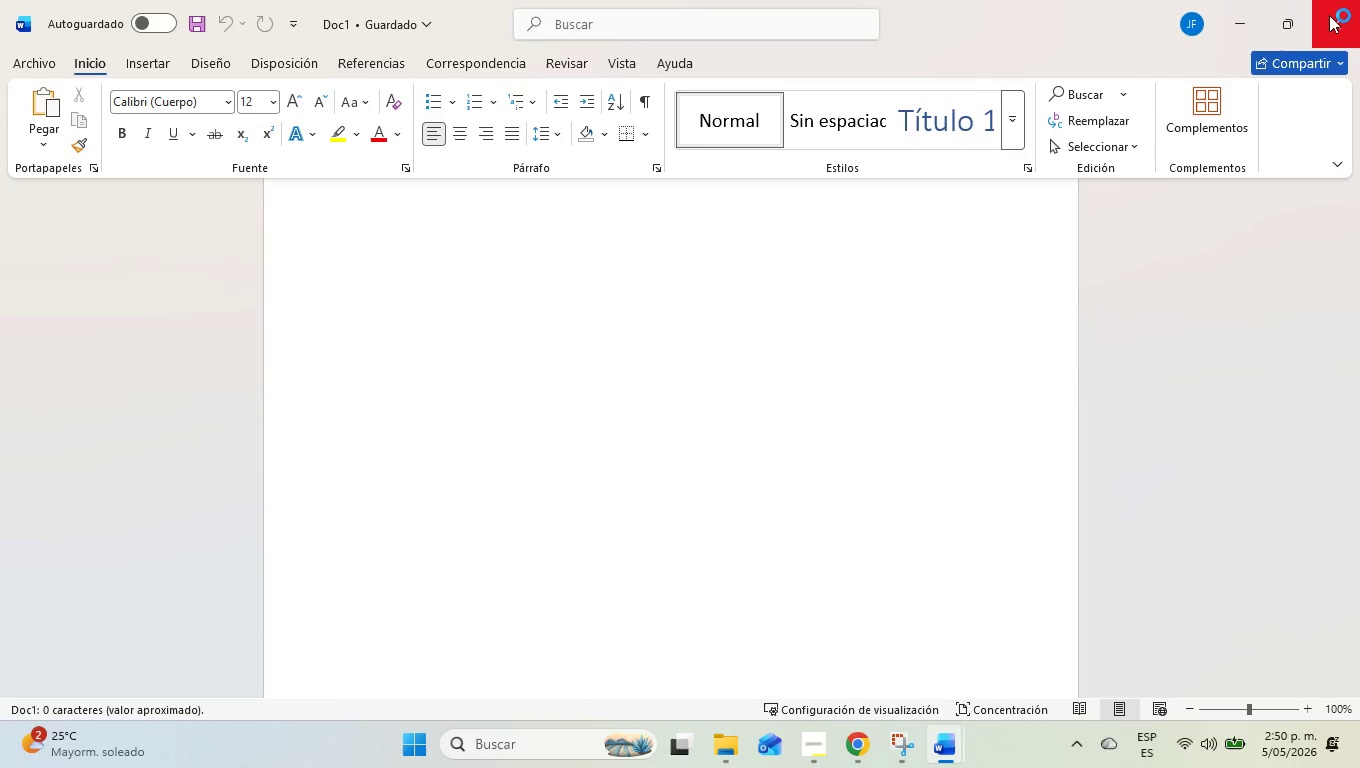 
left_click([723, 760])
 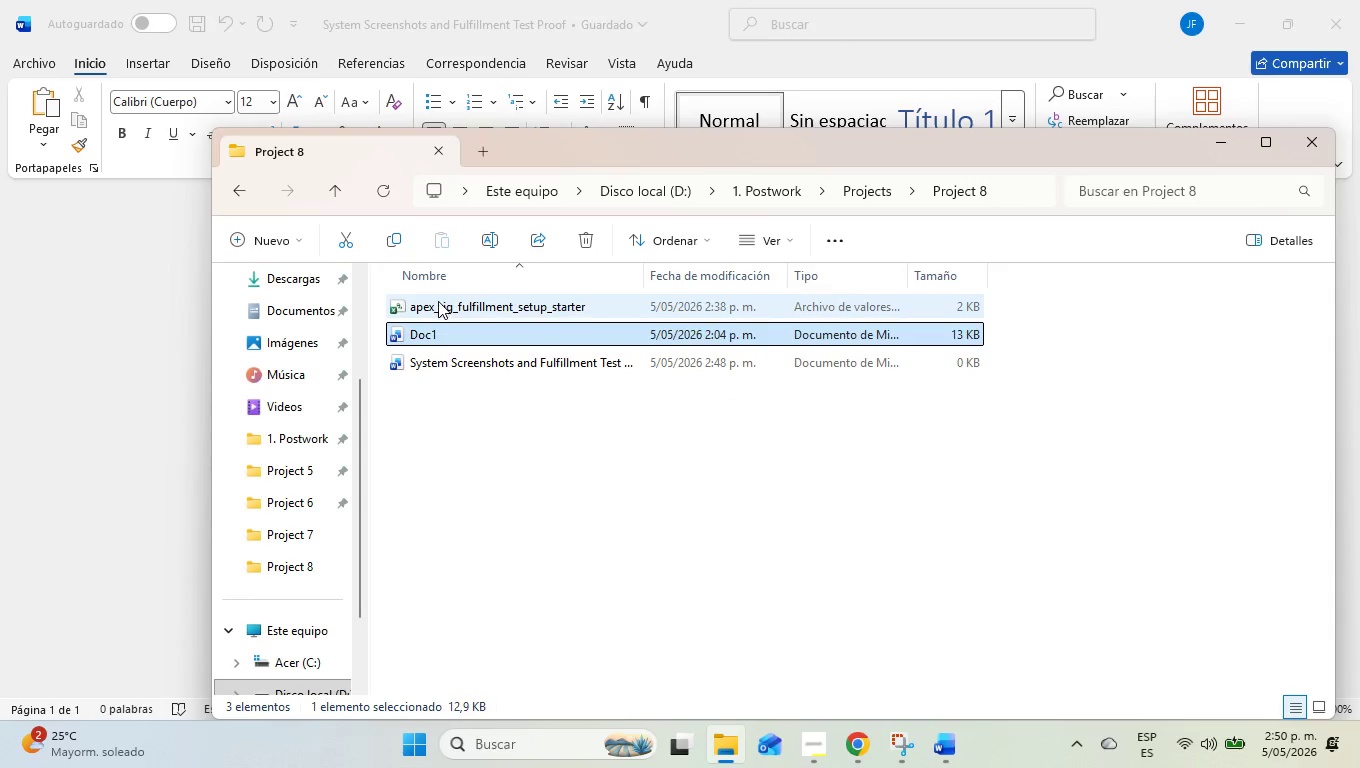 
double_click([438, 301])
 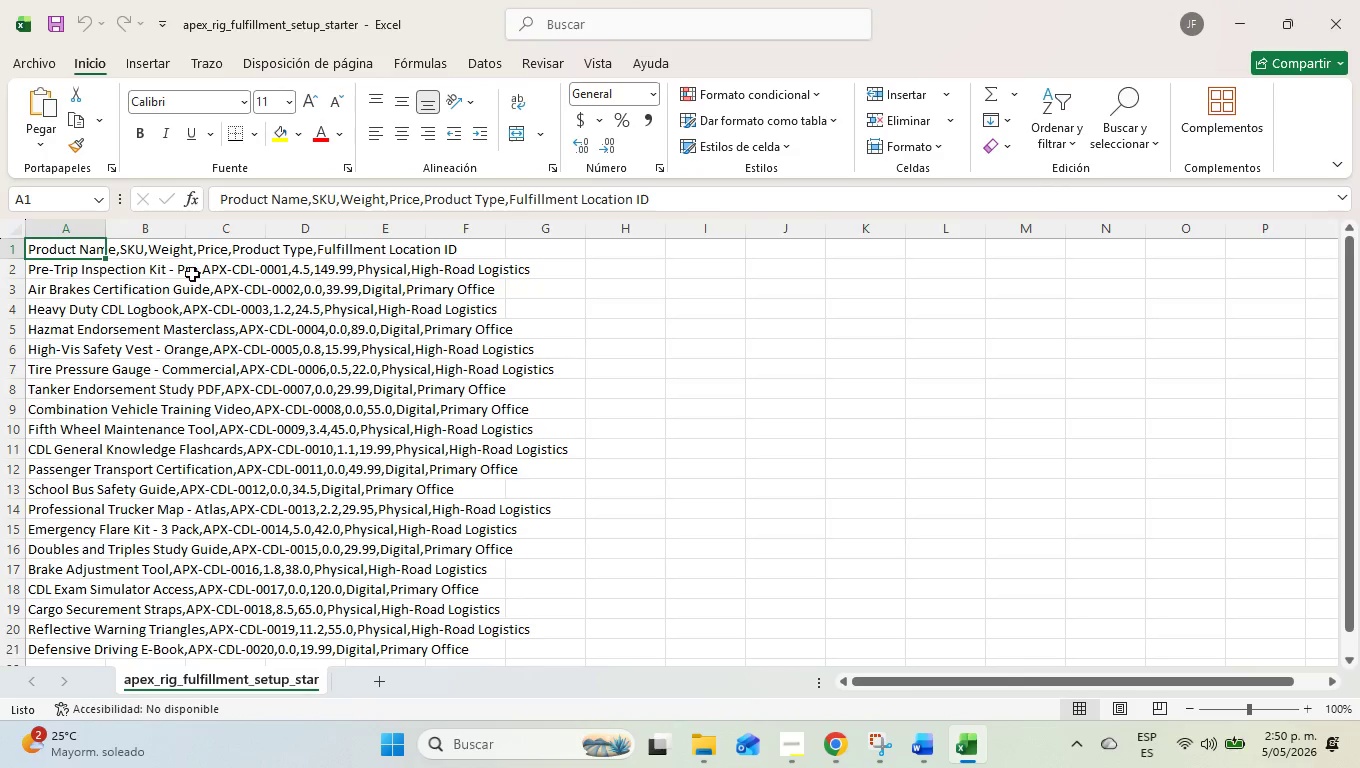 
left_click([61, 228])
 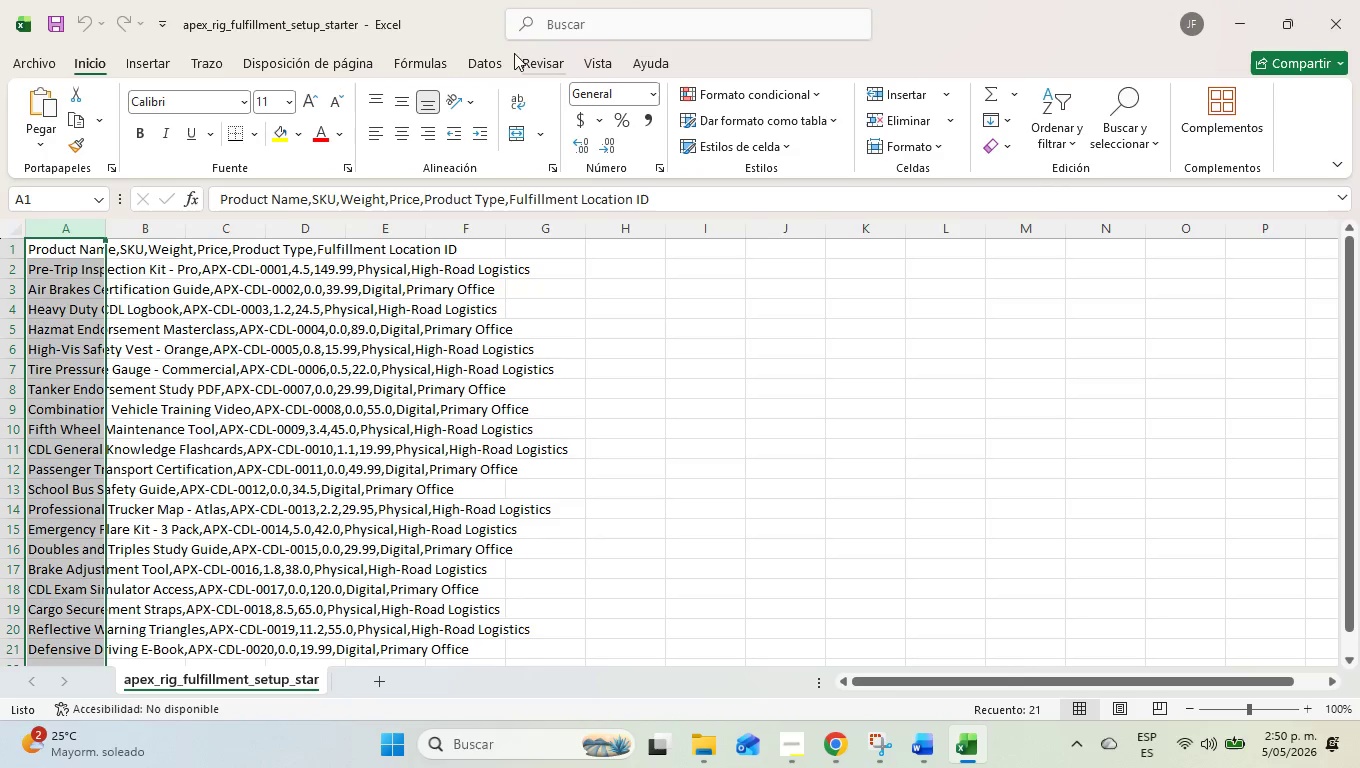 
left_click([466, 64])
 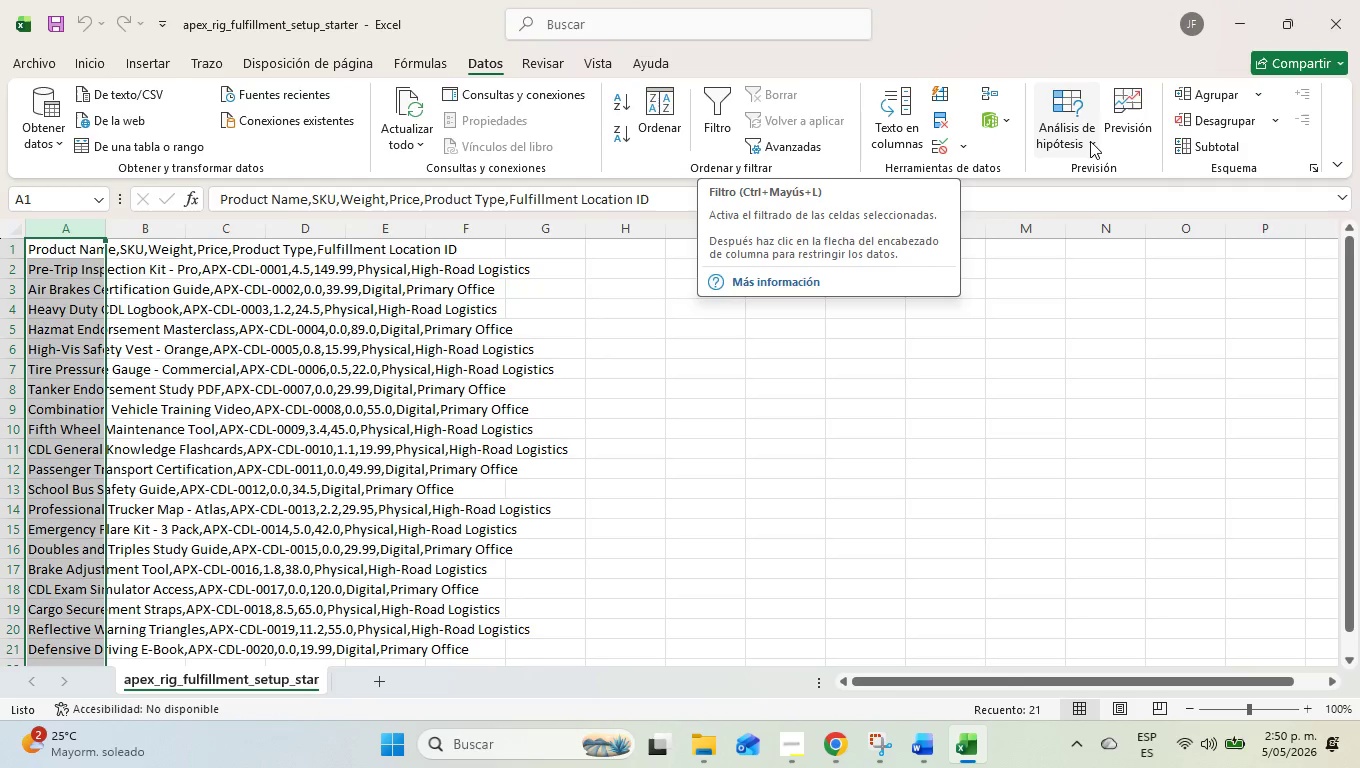 
mouse_move([753, 124])
 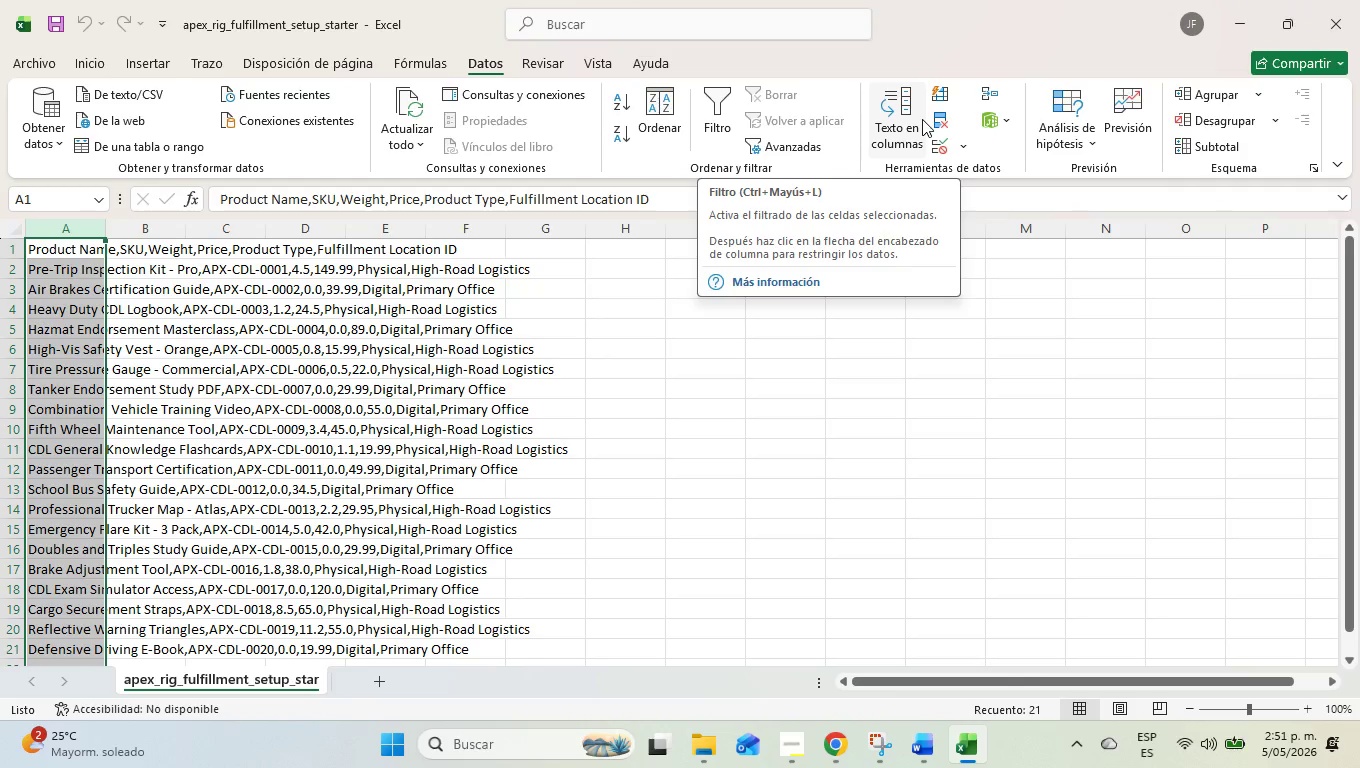 
left_click([922, 119])
 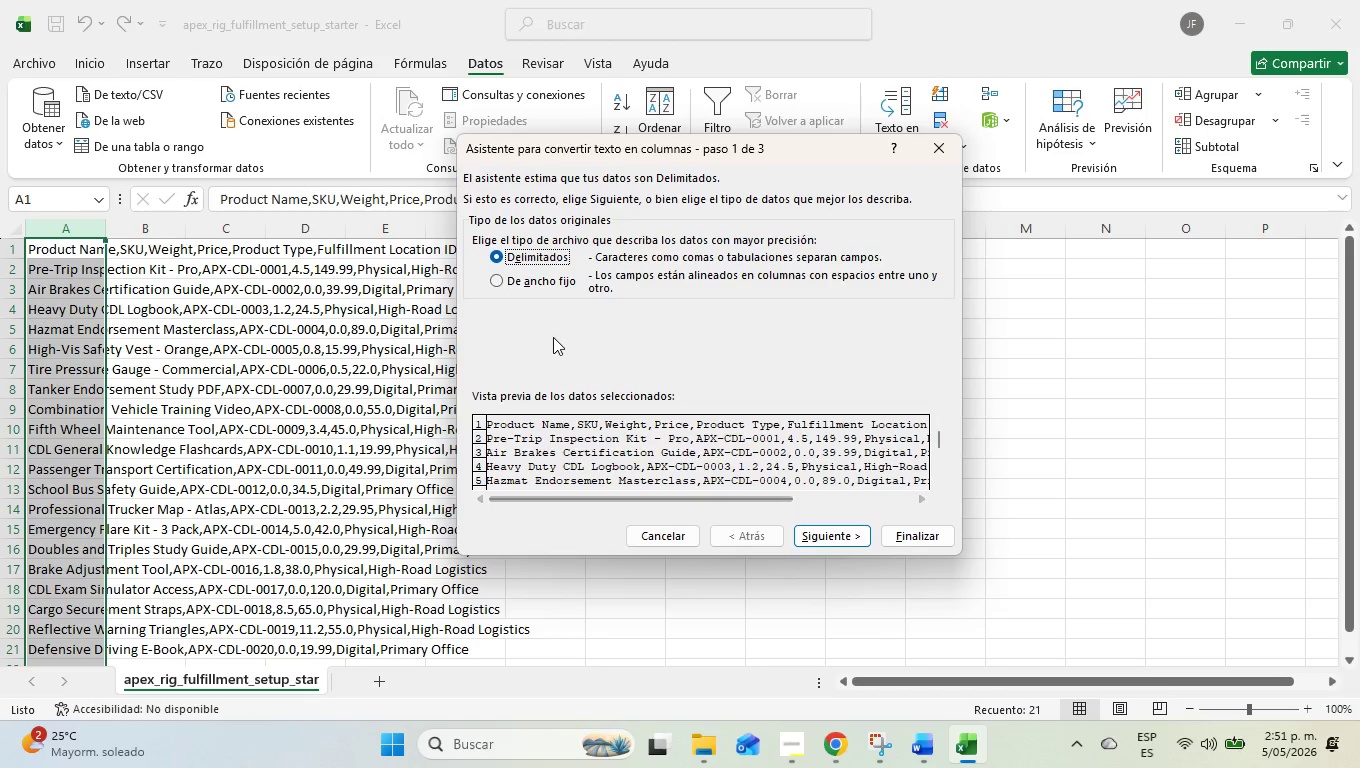 
left_click([829, 536])
 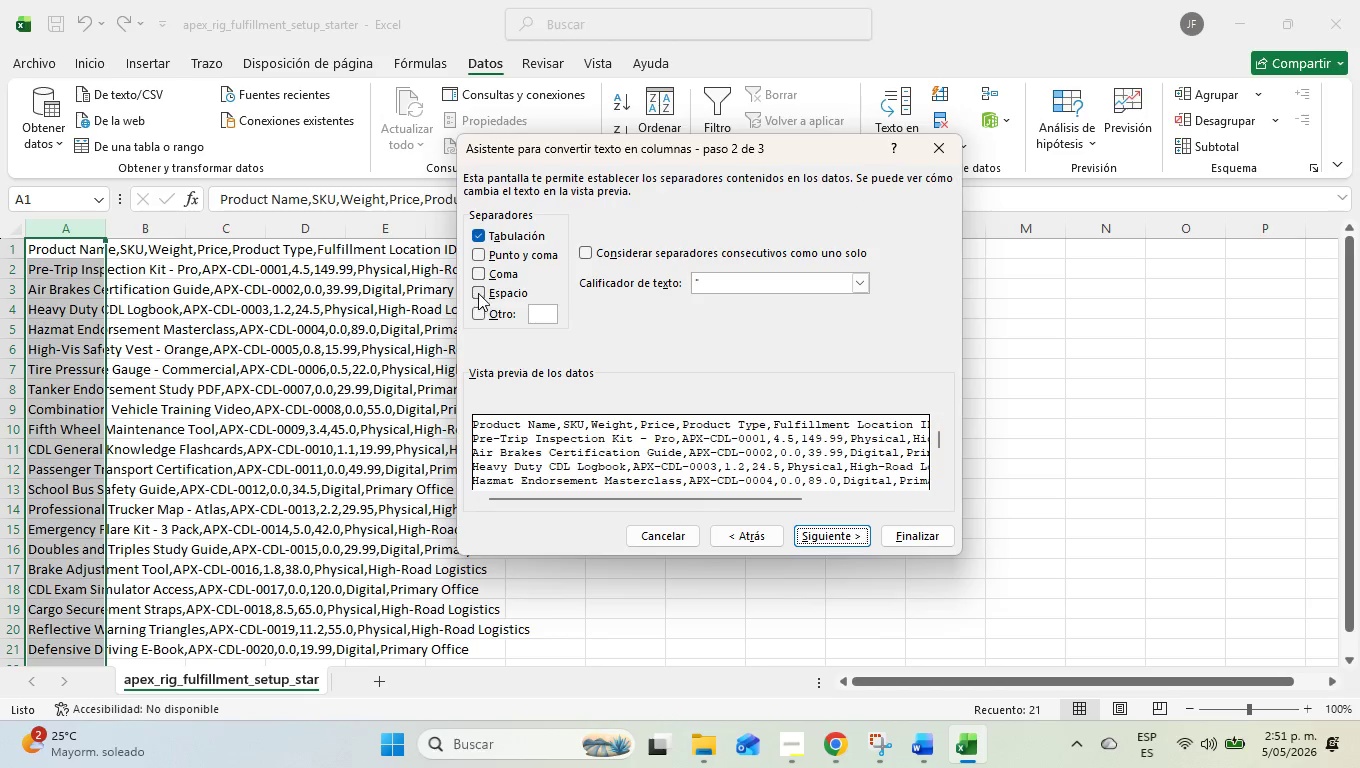 
left_click([474, 274])
 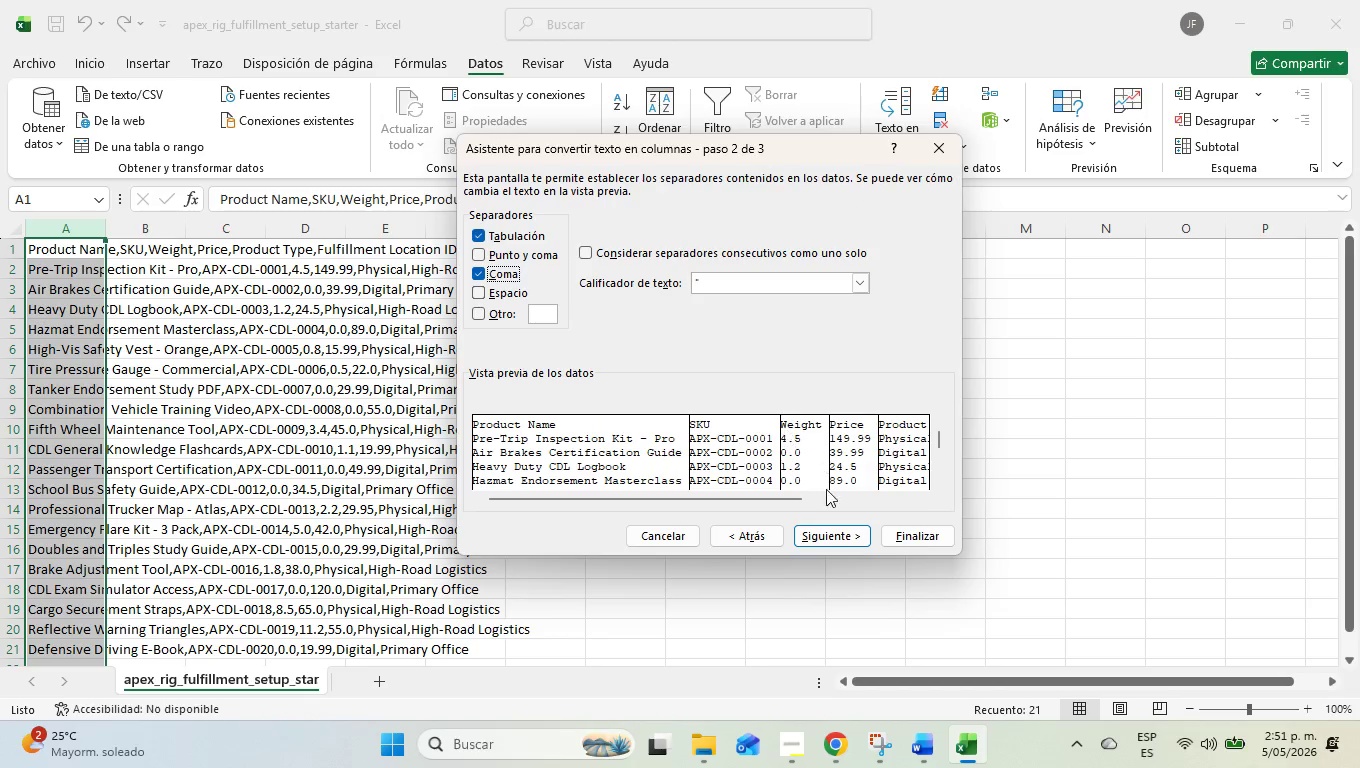 
left_click([834, 529])
 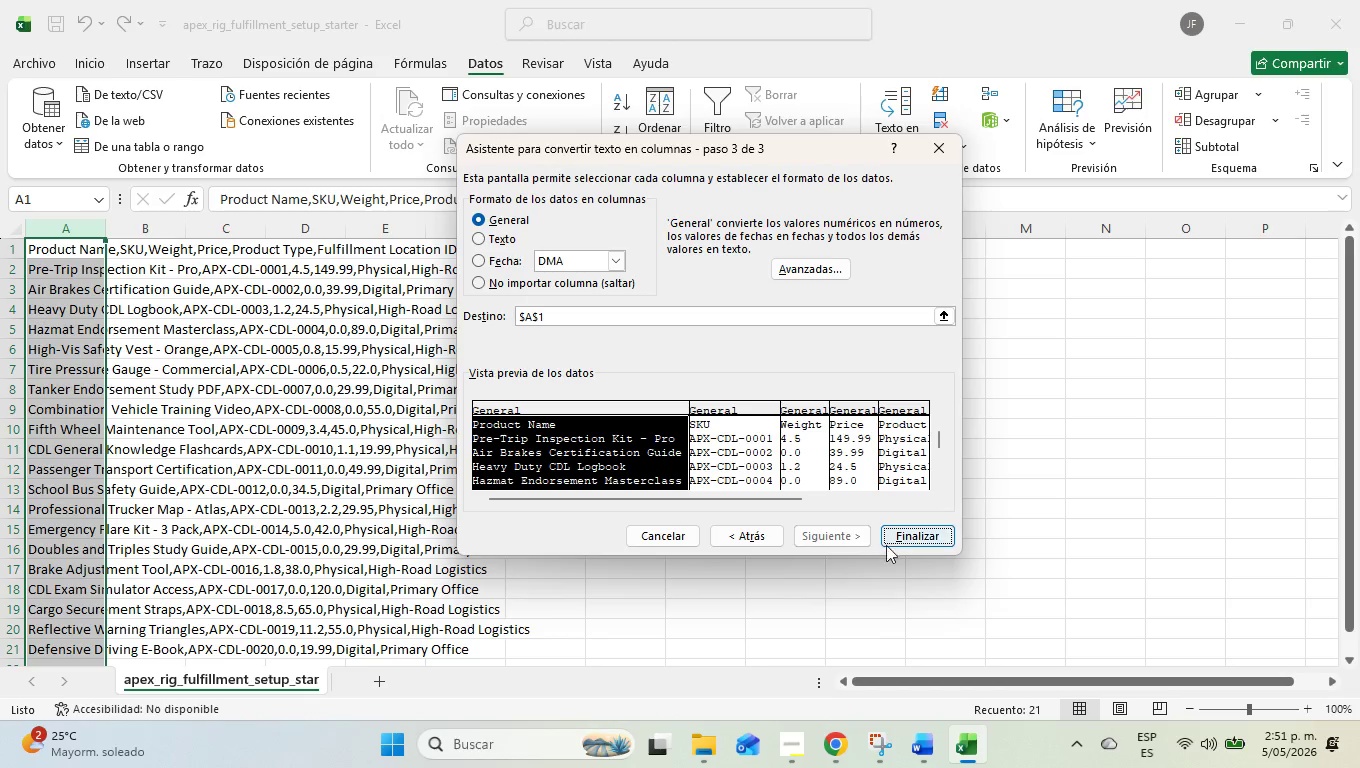 
left_click([911, 545])
 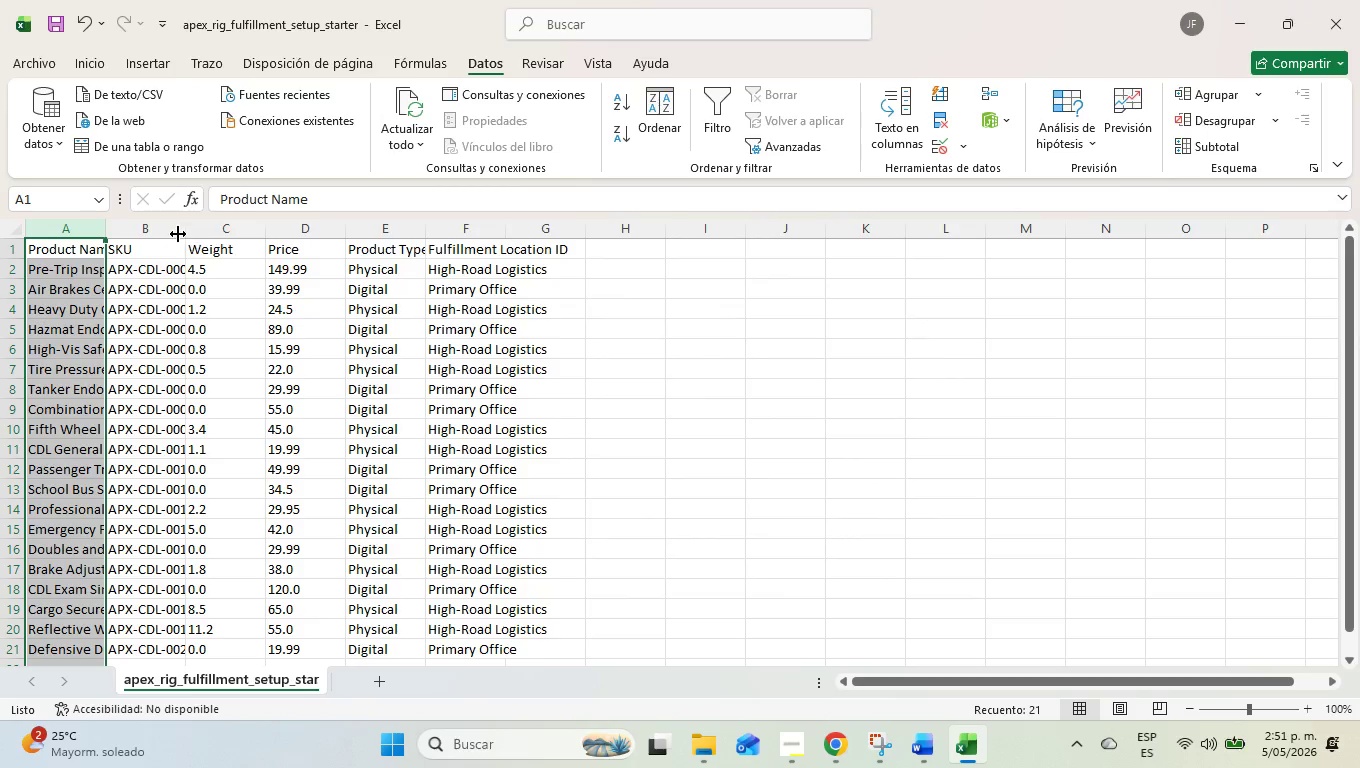 
double_click([187, 233])
 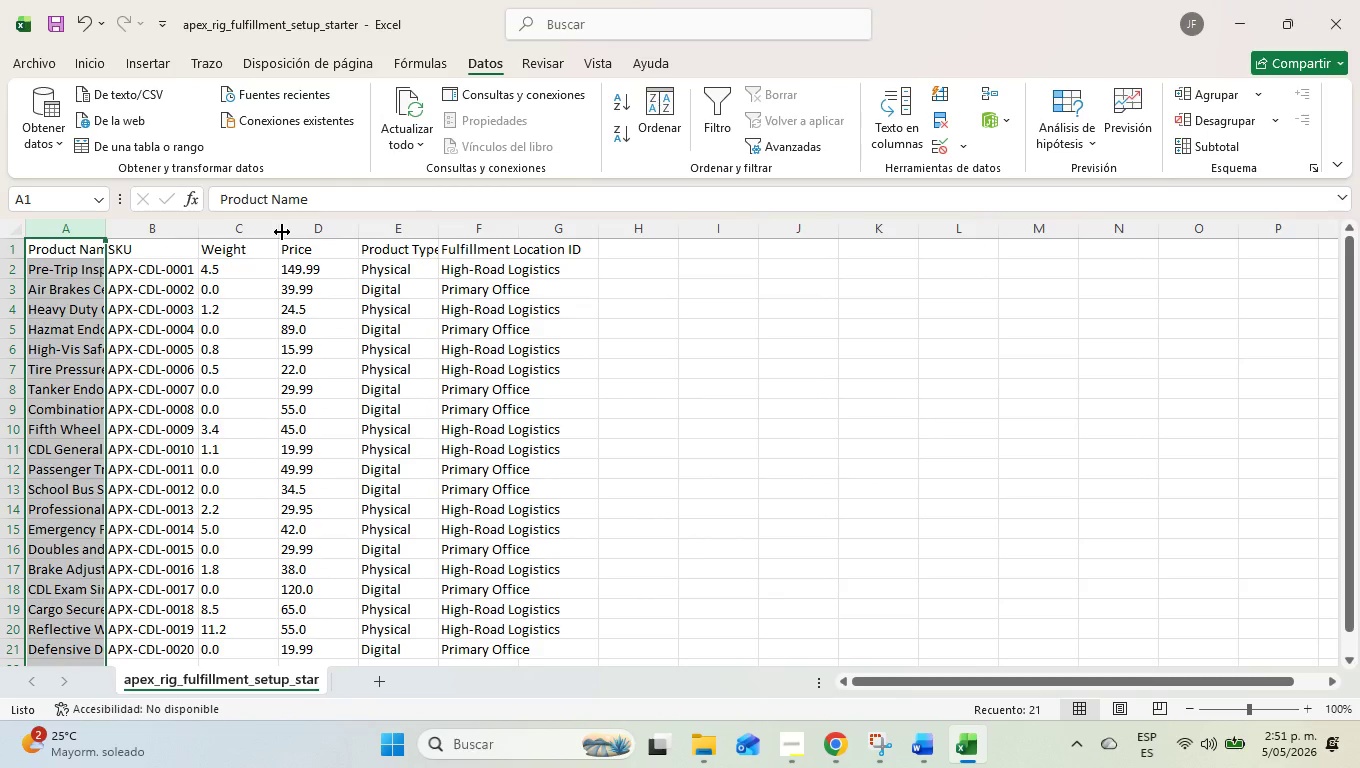 
double_click([282, 232])
 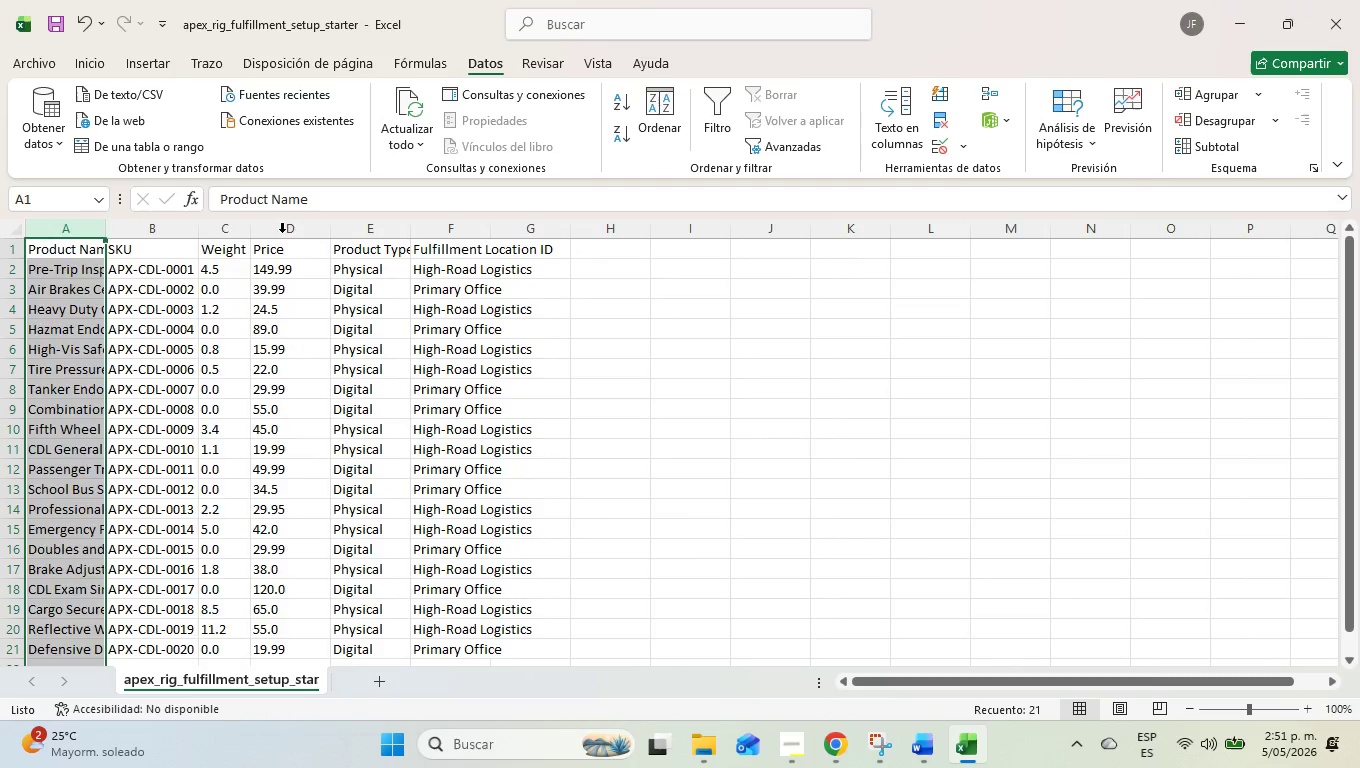 
triple_click([282, 232])
 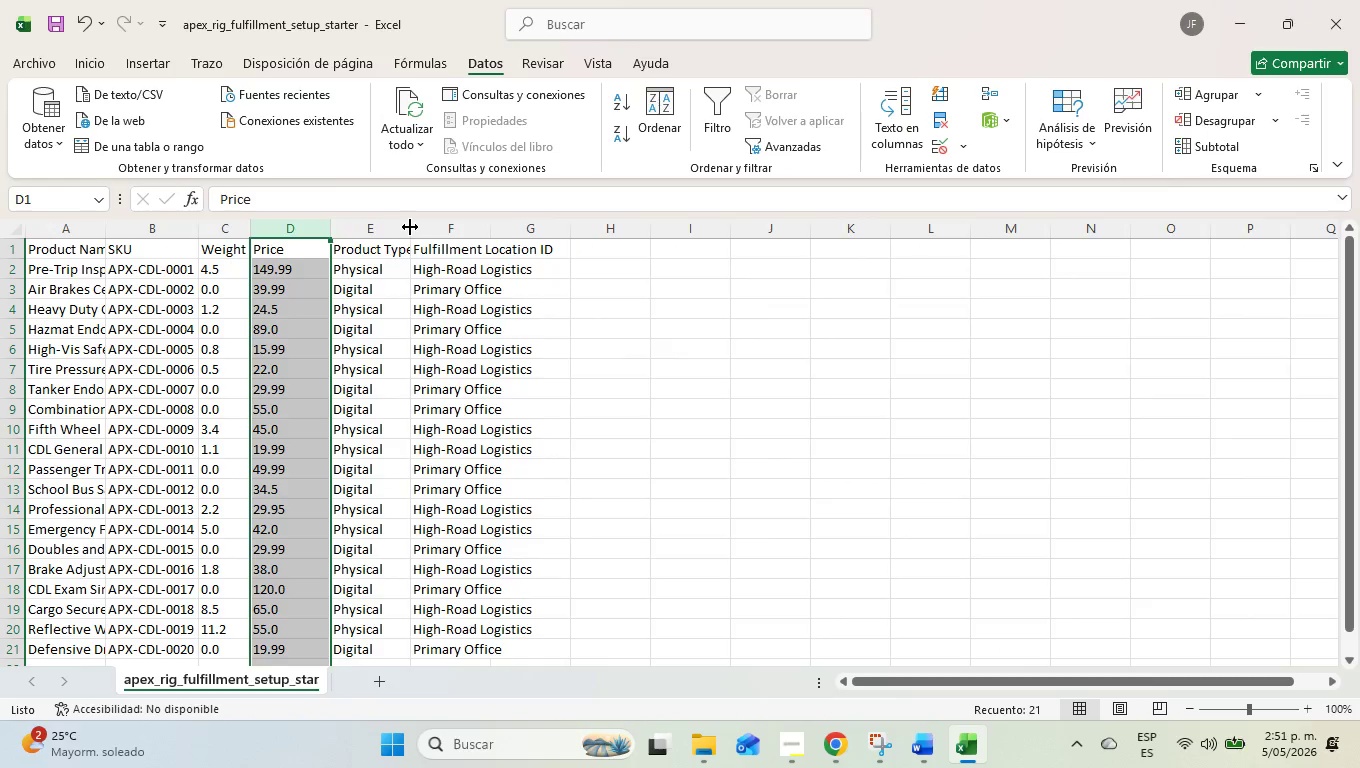 
double_click([412, 227])
 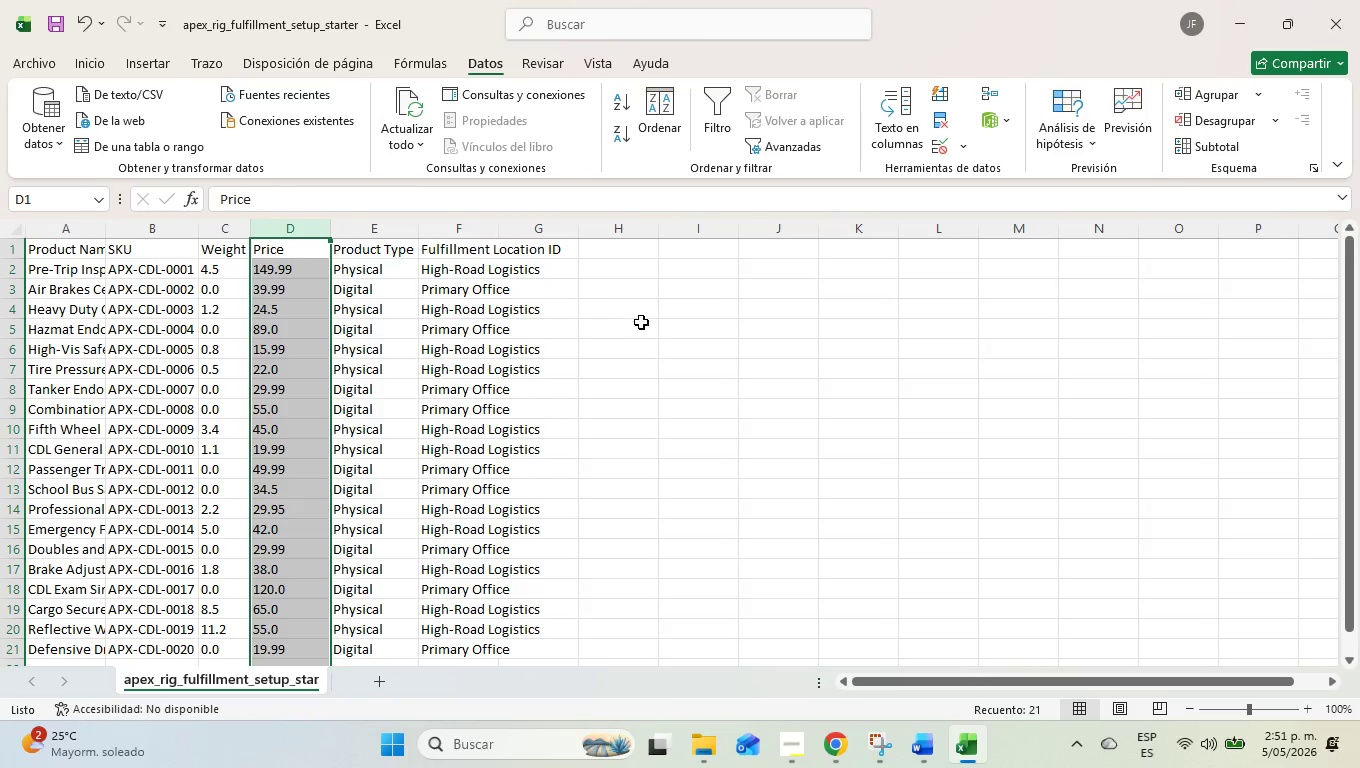 
scroll: coordinate [544, 393], scroll_direction: up, amount: 7.0
 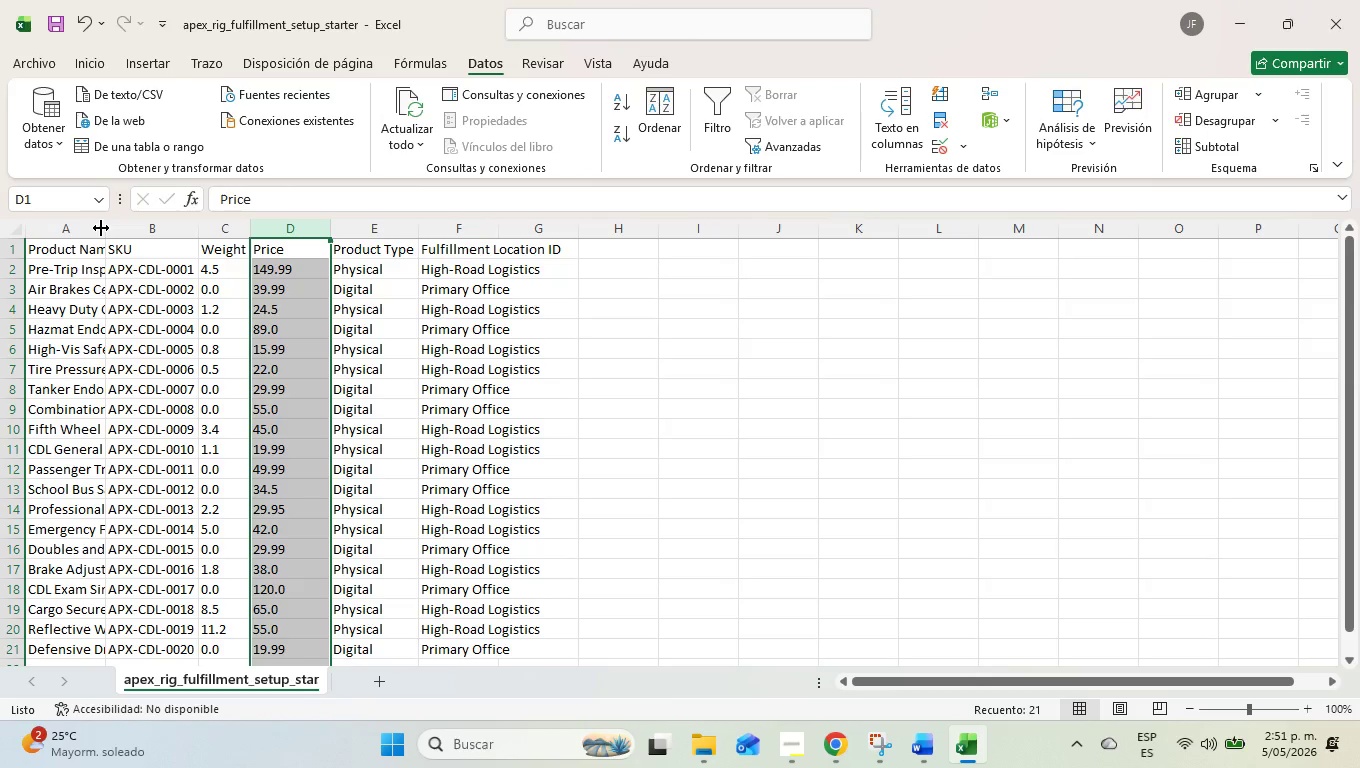 
double_click([101, 228])
 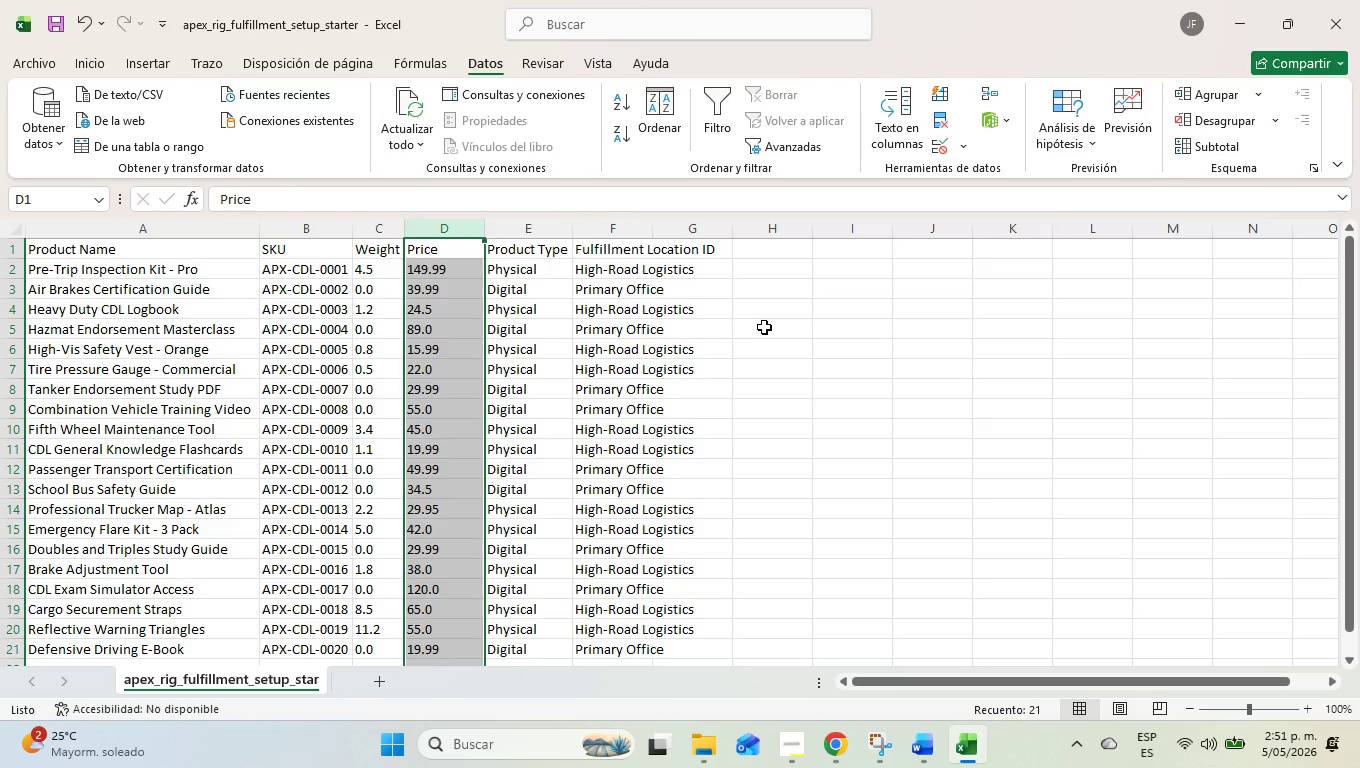 
left_click([766, 328])
 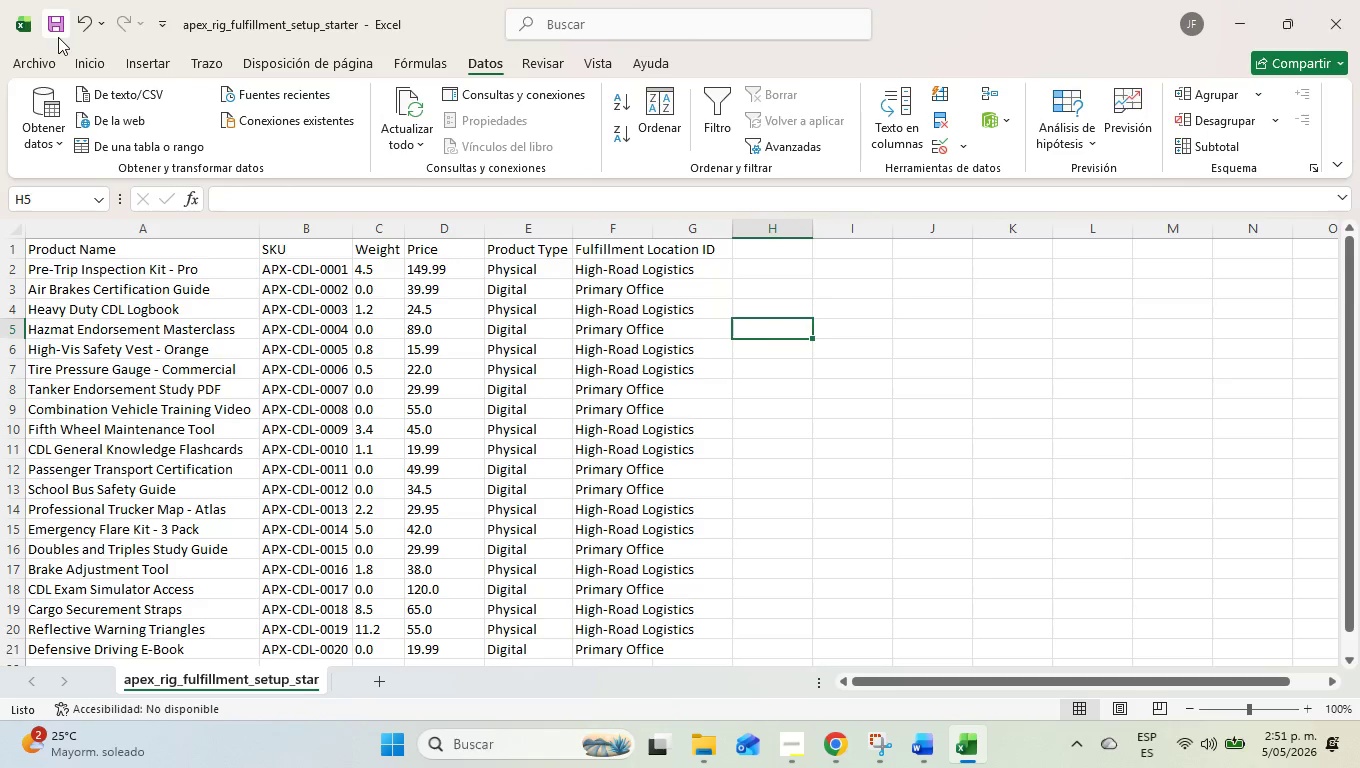 
left_click([61, 29])
 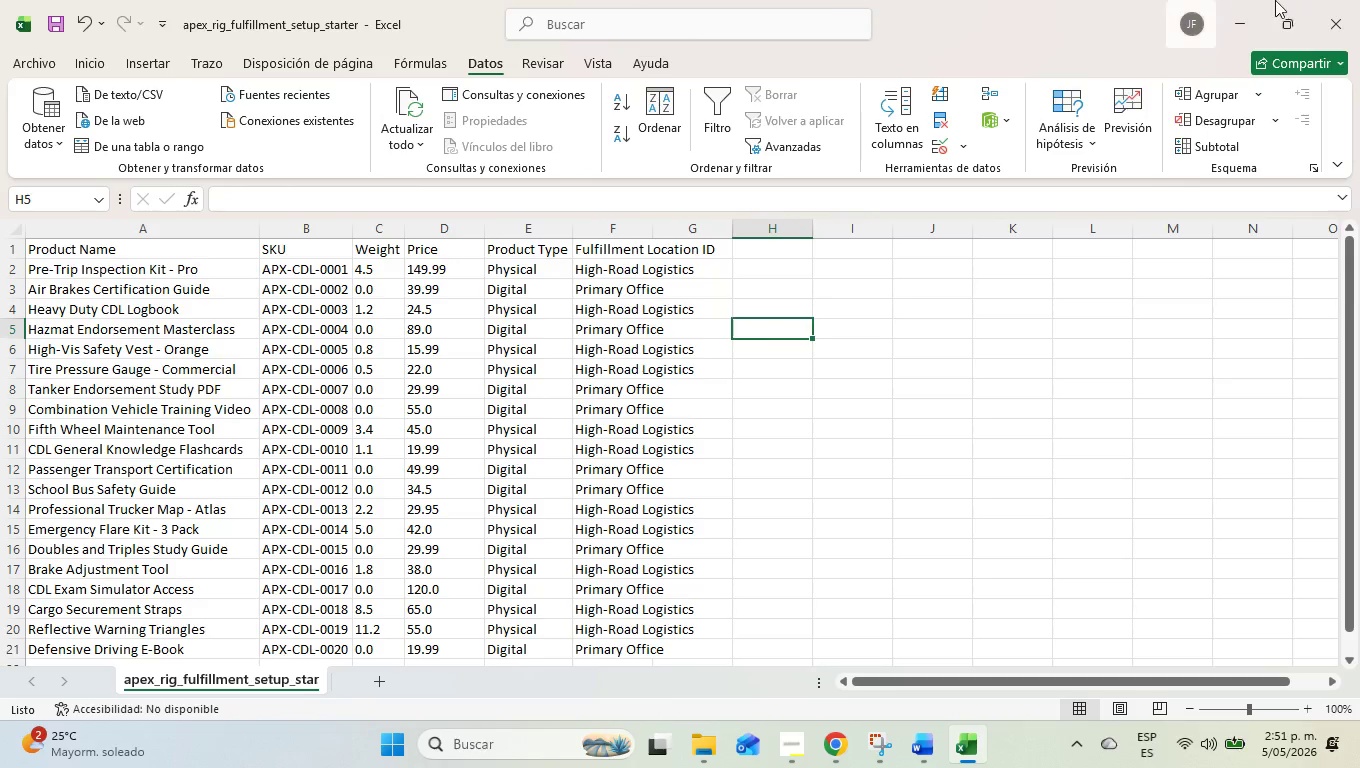 
left_click([1288, 19])
 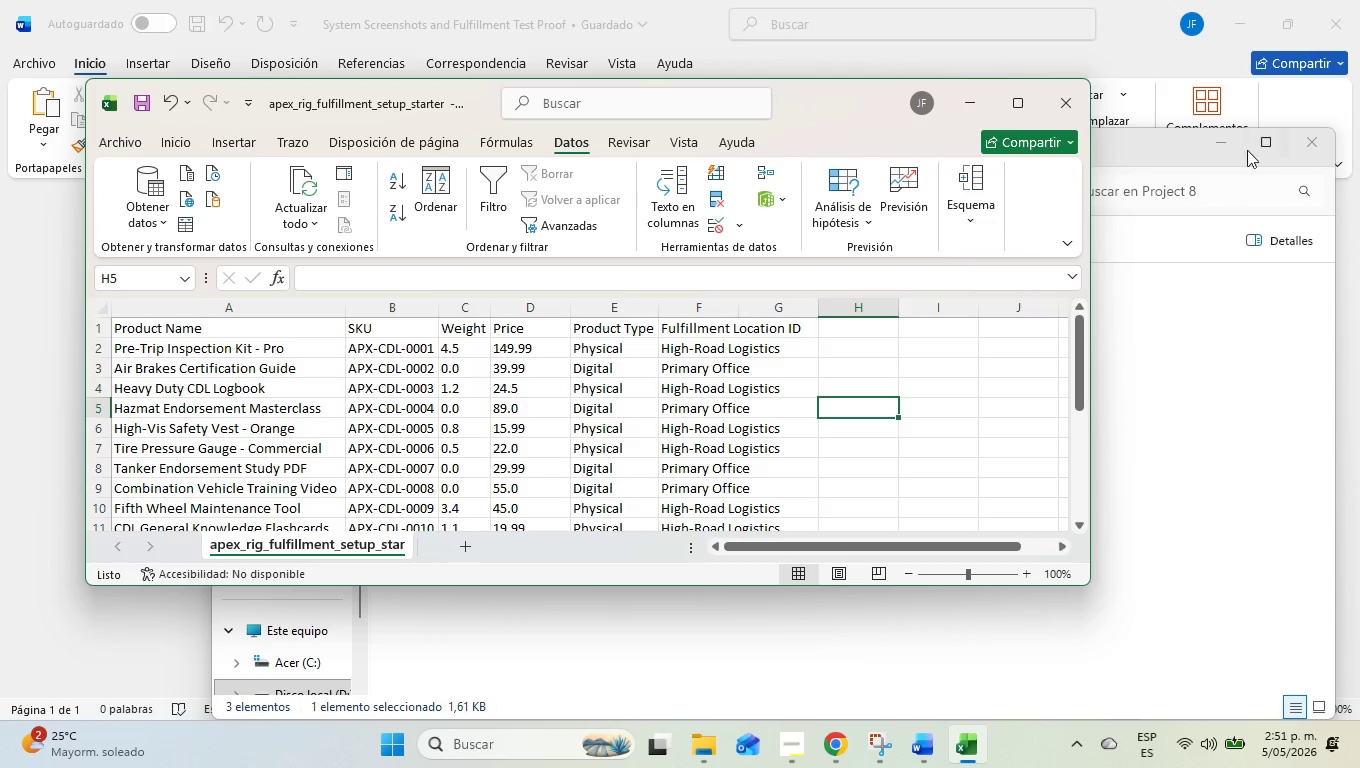 
left_click([1210, 140])
 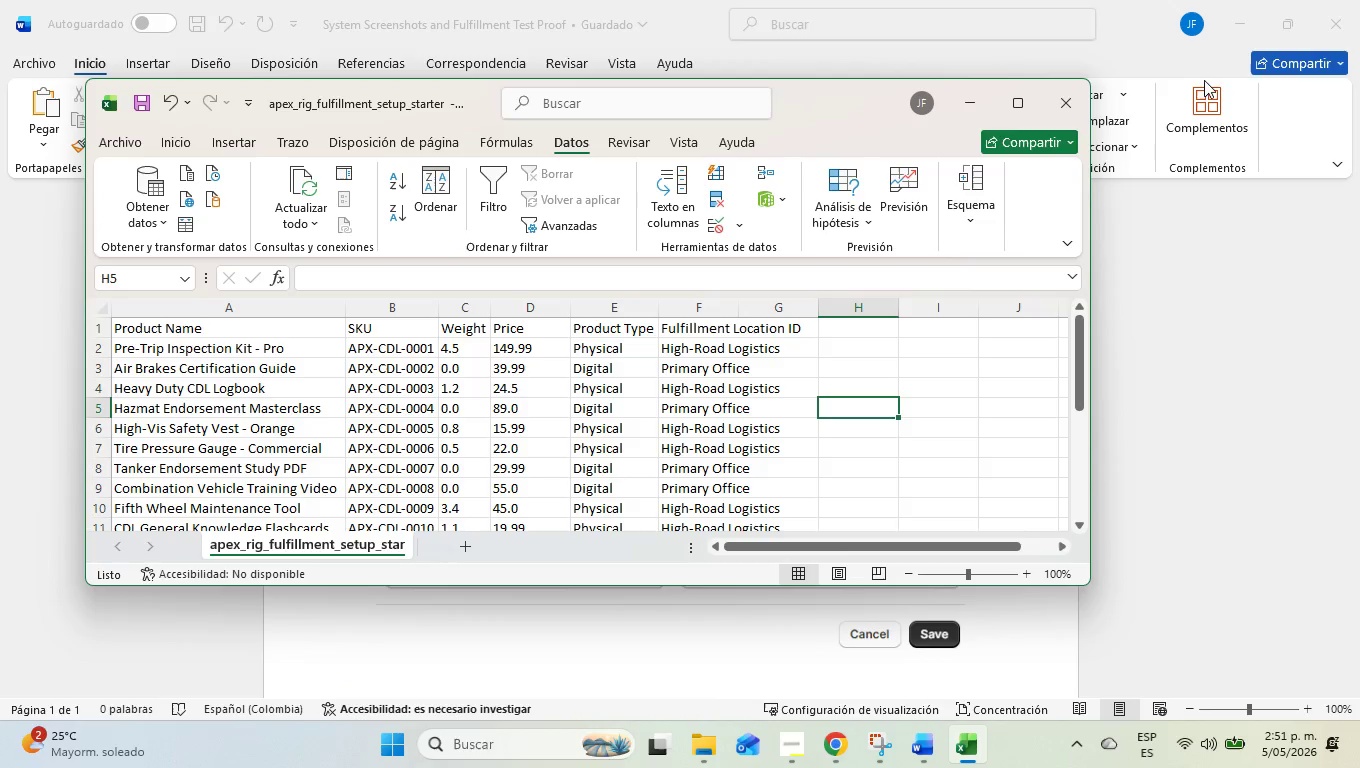 
left_click([1235, 23])
 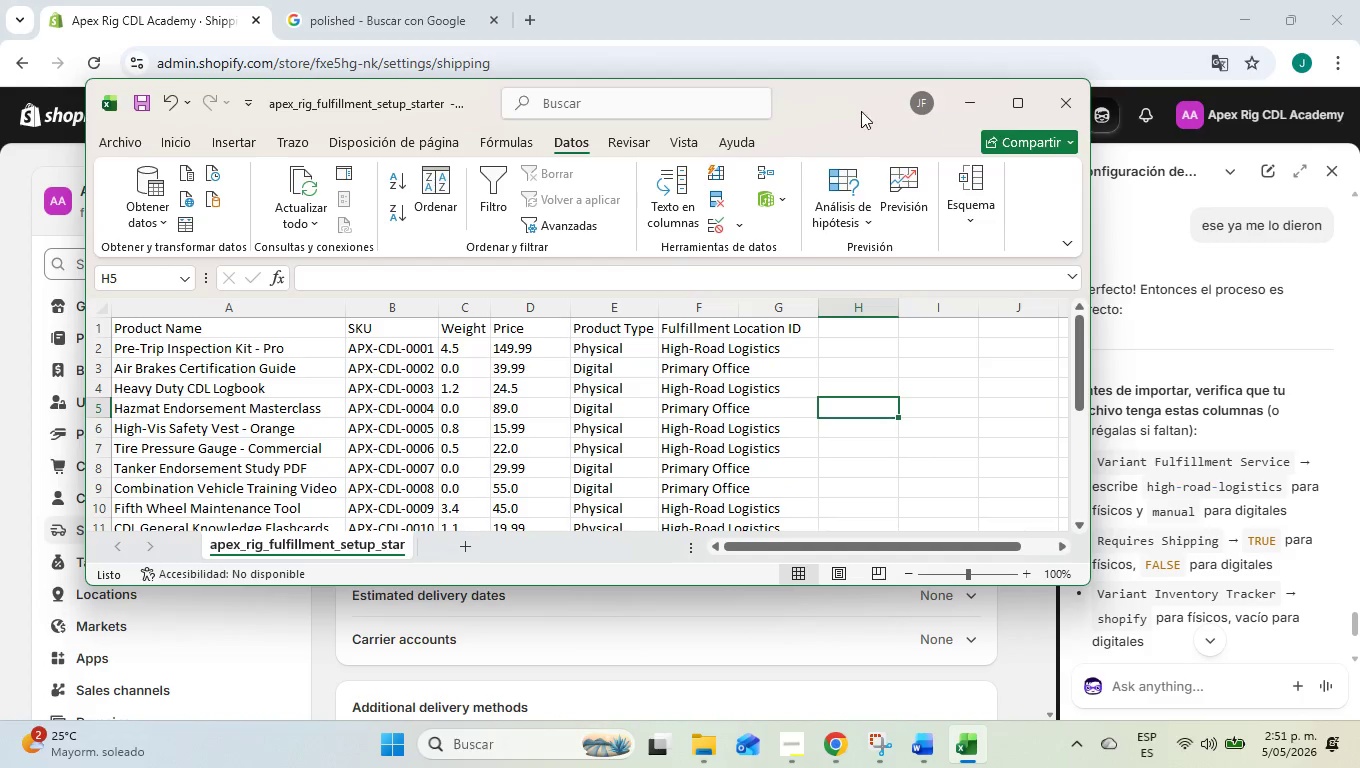 
left_click_drag(start_coordinate=[830, 100], to_coordinate=[764, 8])
 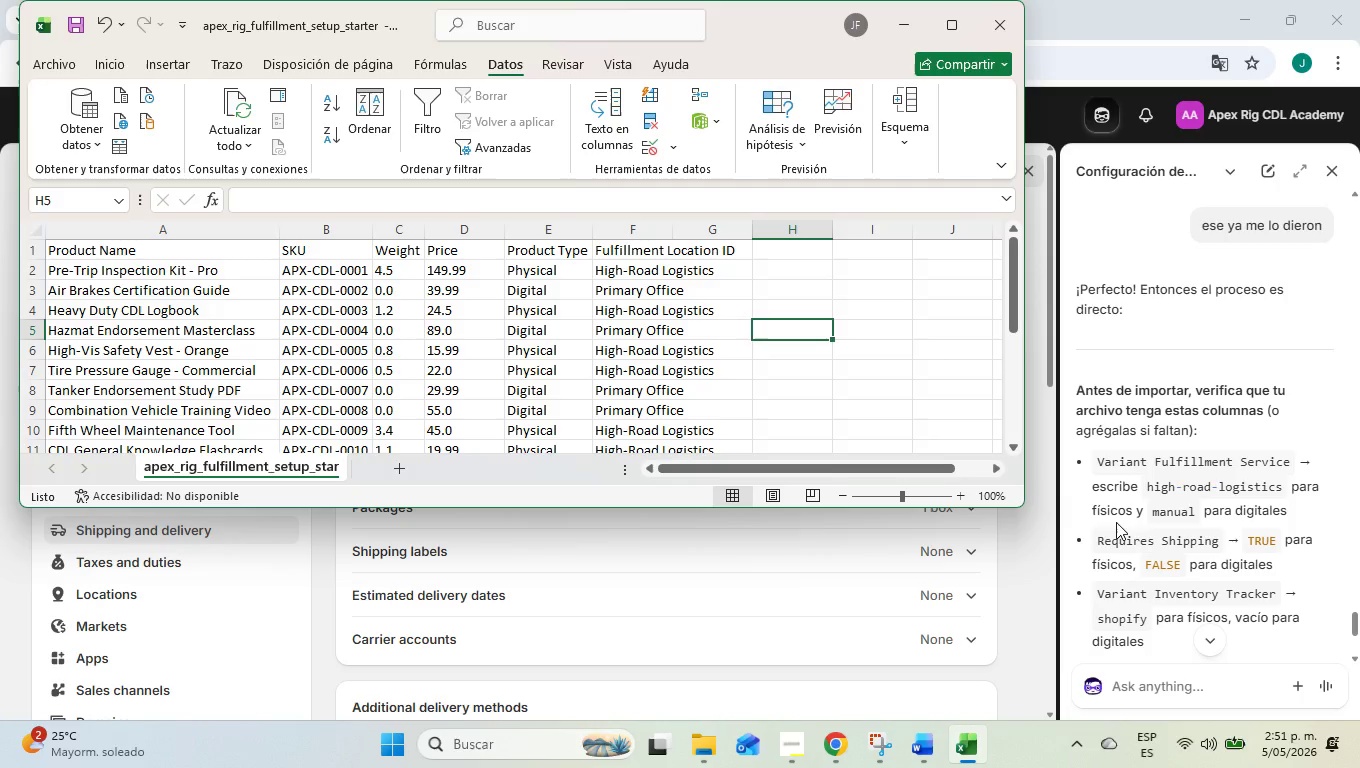 
wait(15.25)
 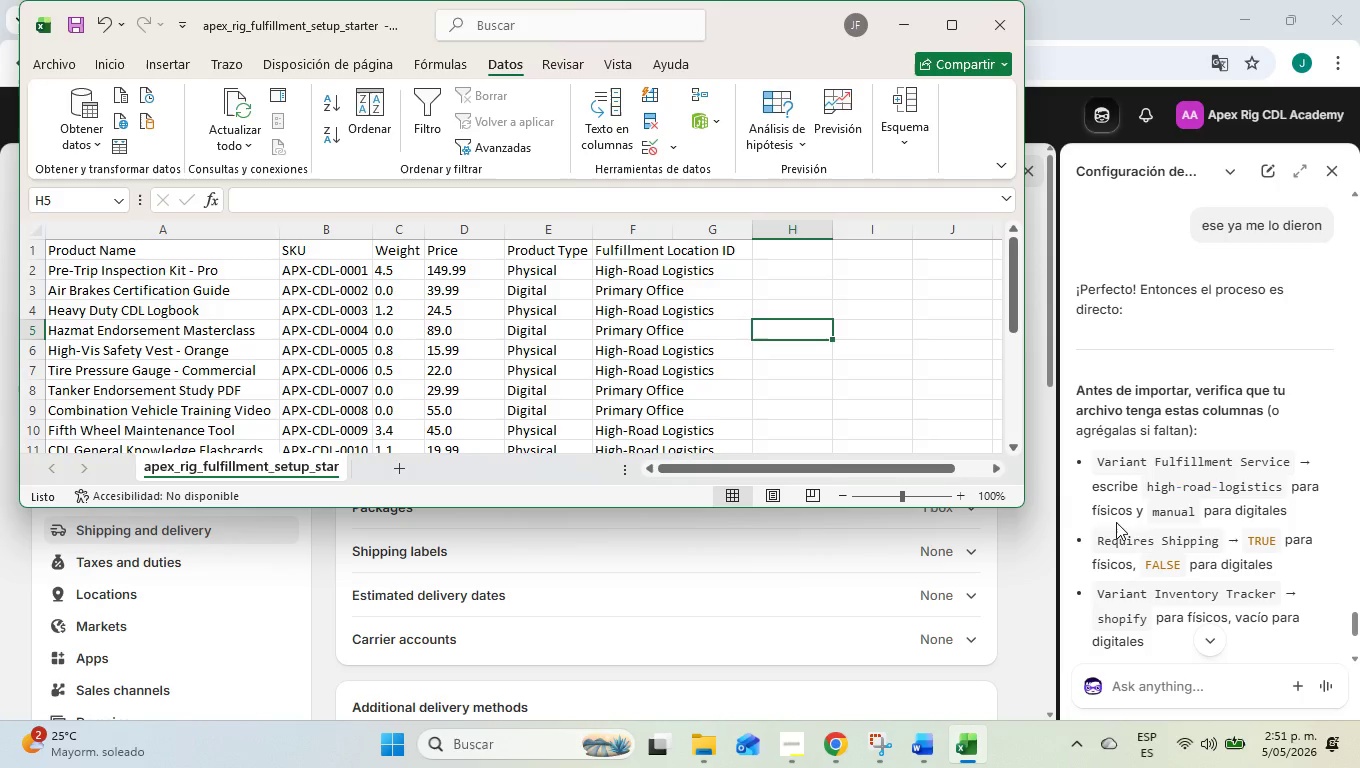 
scroll: coordinate [1221, 519], scroll_direction: down, amount: 3.0
 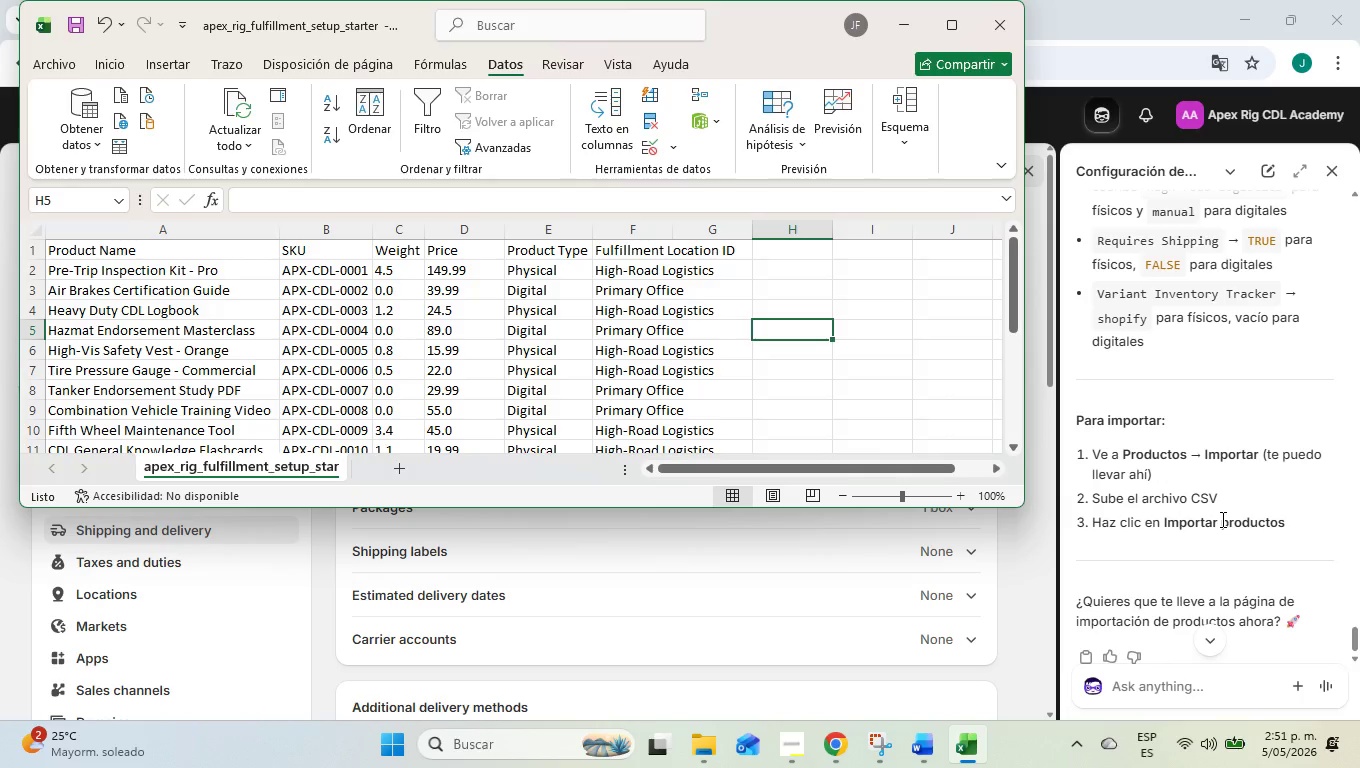 
wait(5.18)
 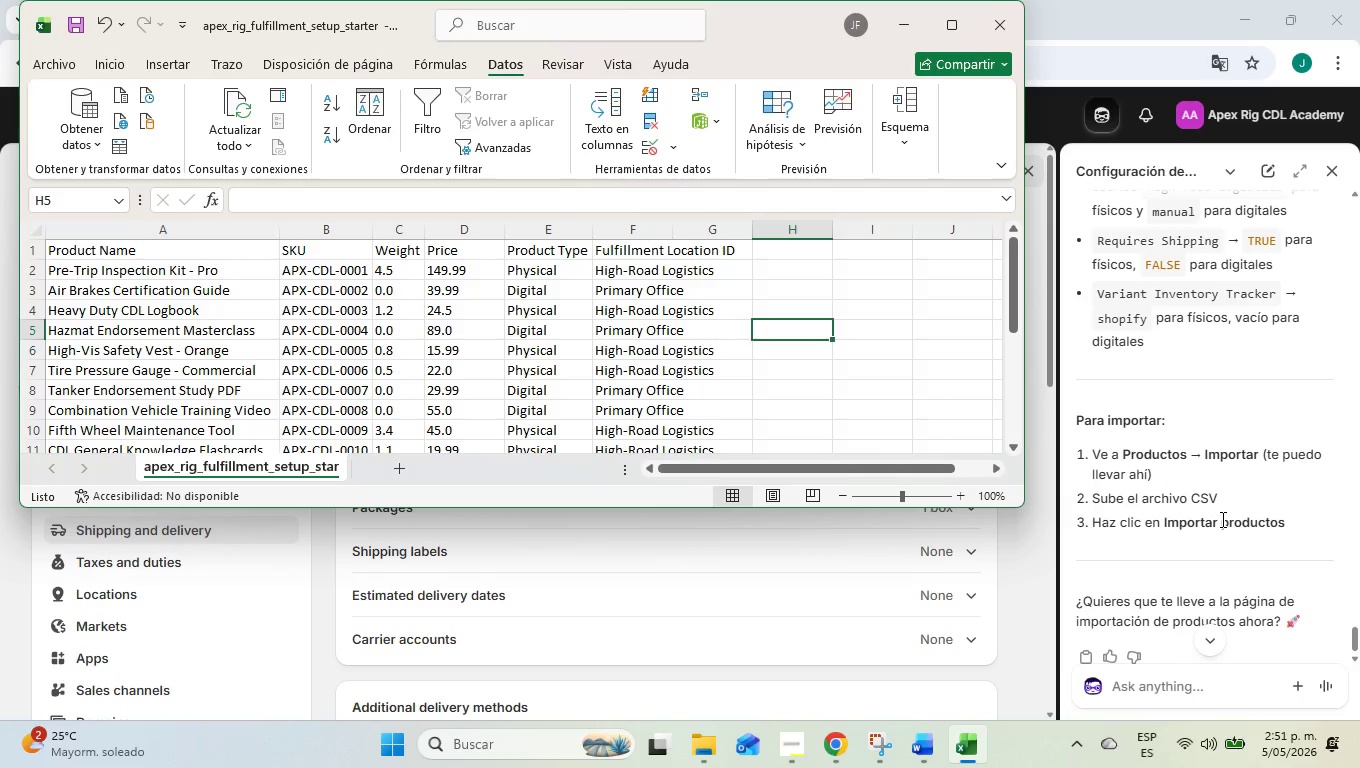 
scroll: coordinate [1336, 493], scroll_direction: down, amount: 3.0
 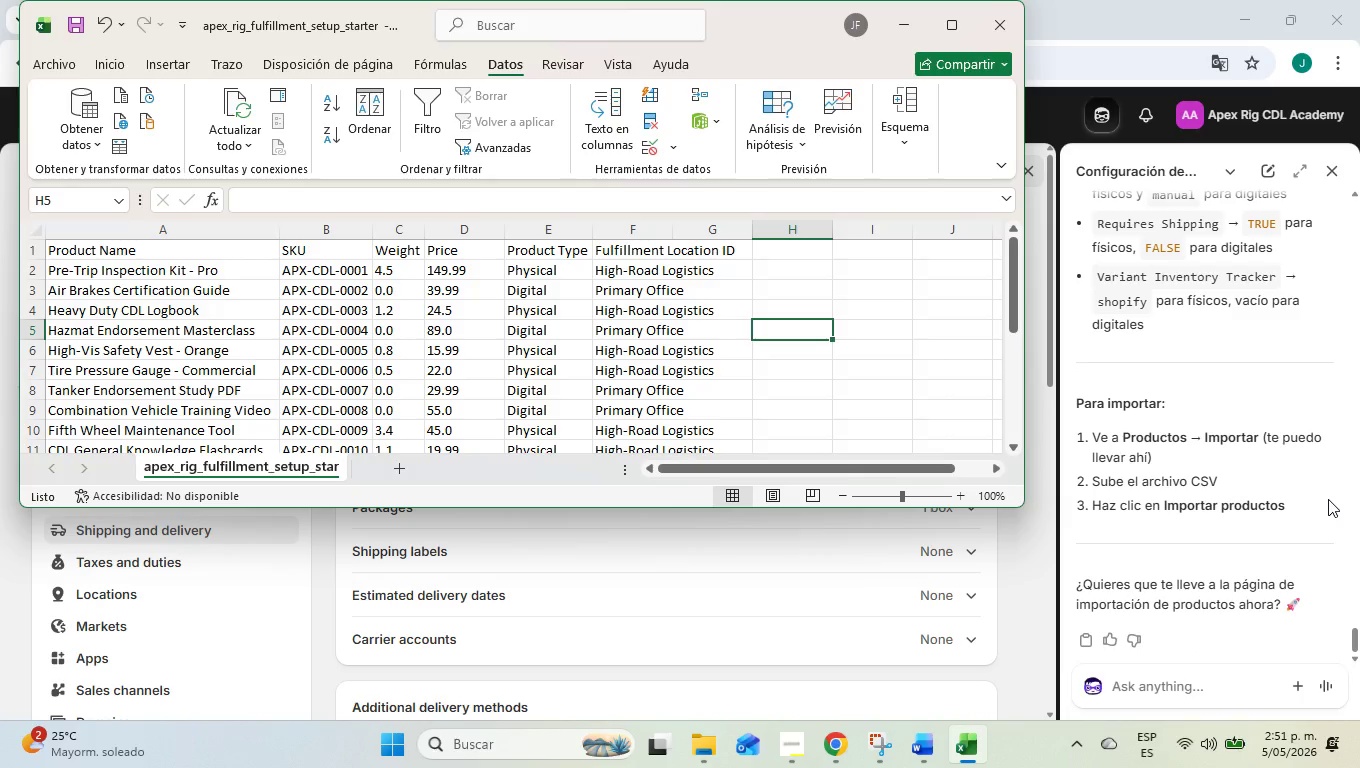 
scroll: coordinate [1327, 499], scroll_direction: up, amount: 2.0
 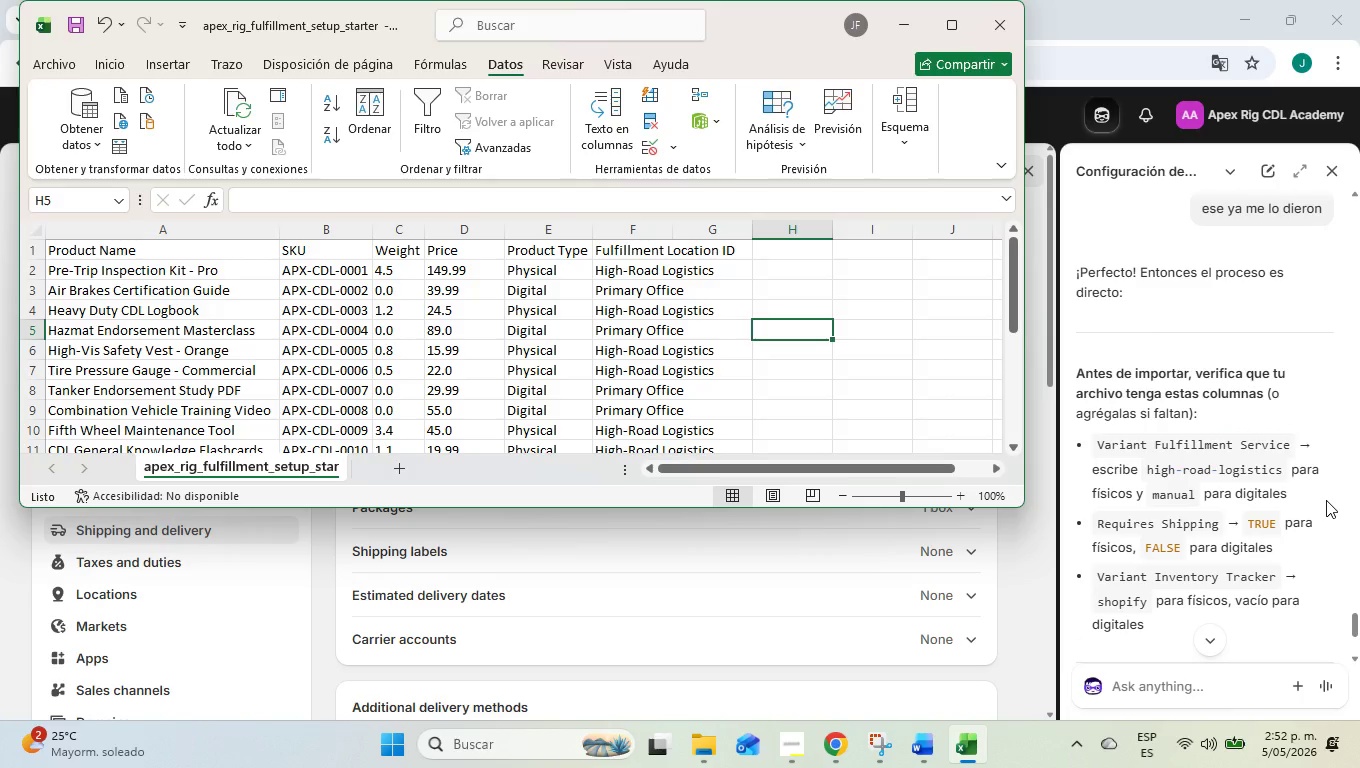 
wait(6.62)
 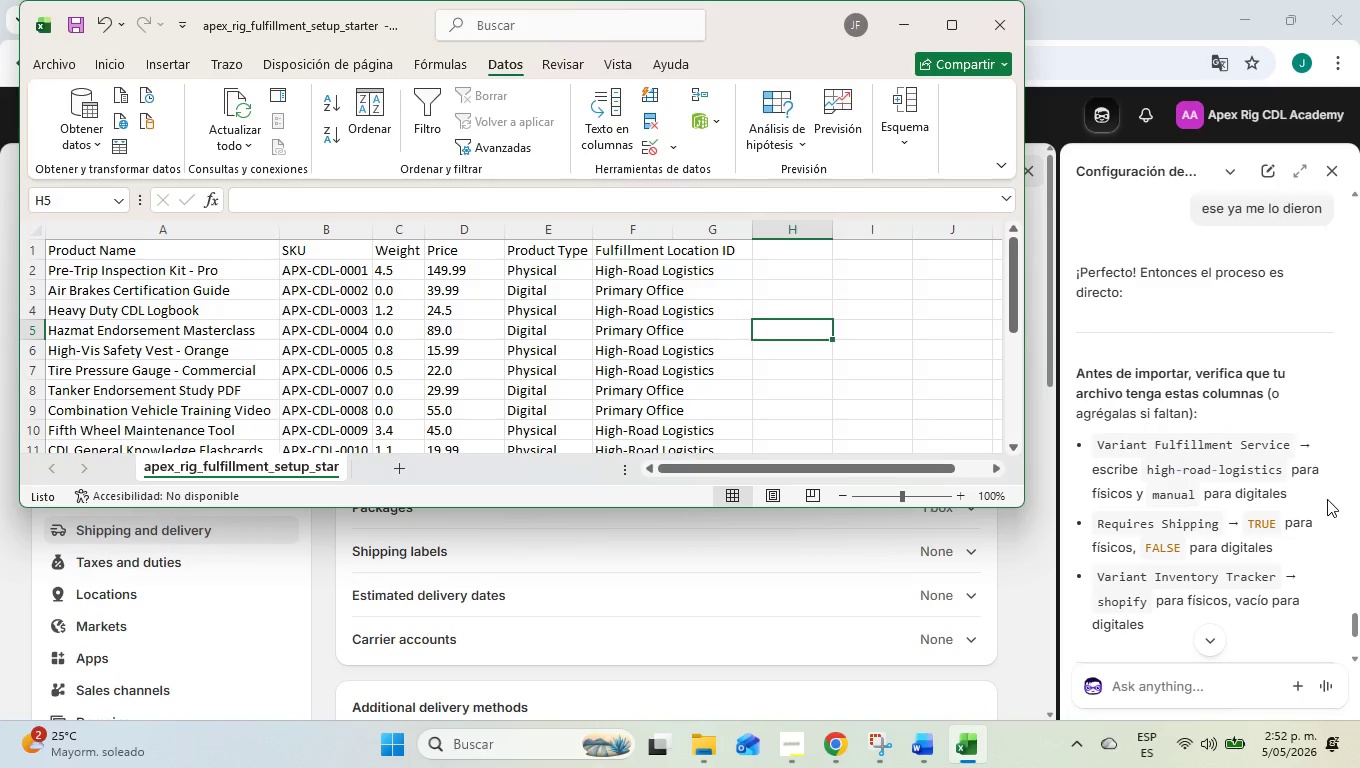 
left_click([797, 734])